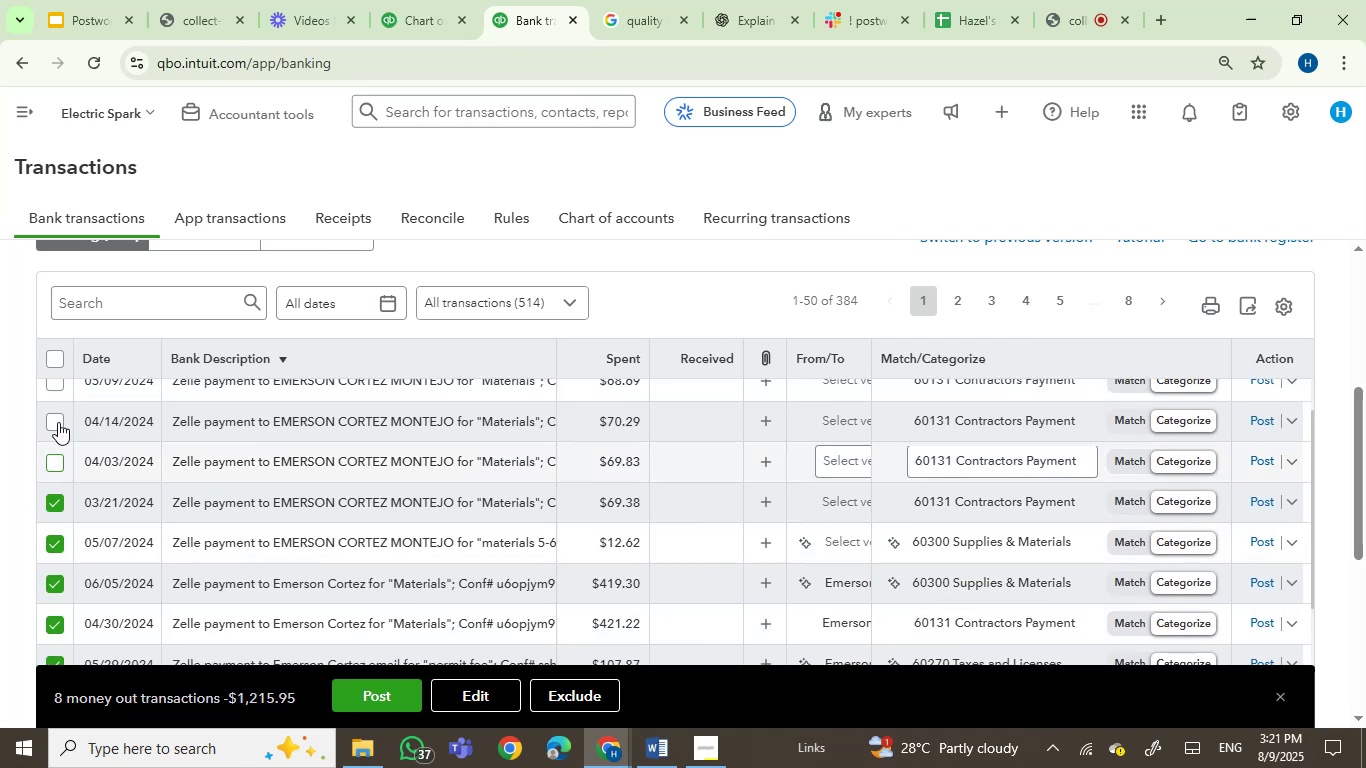 
left_click([58, 420])
 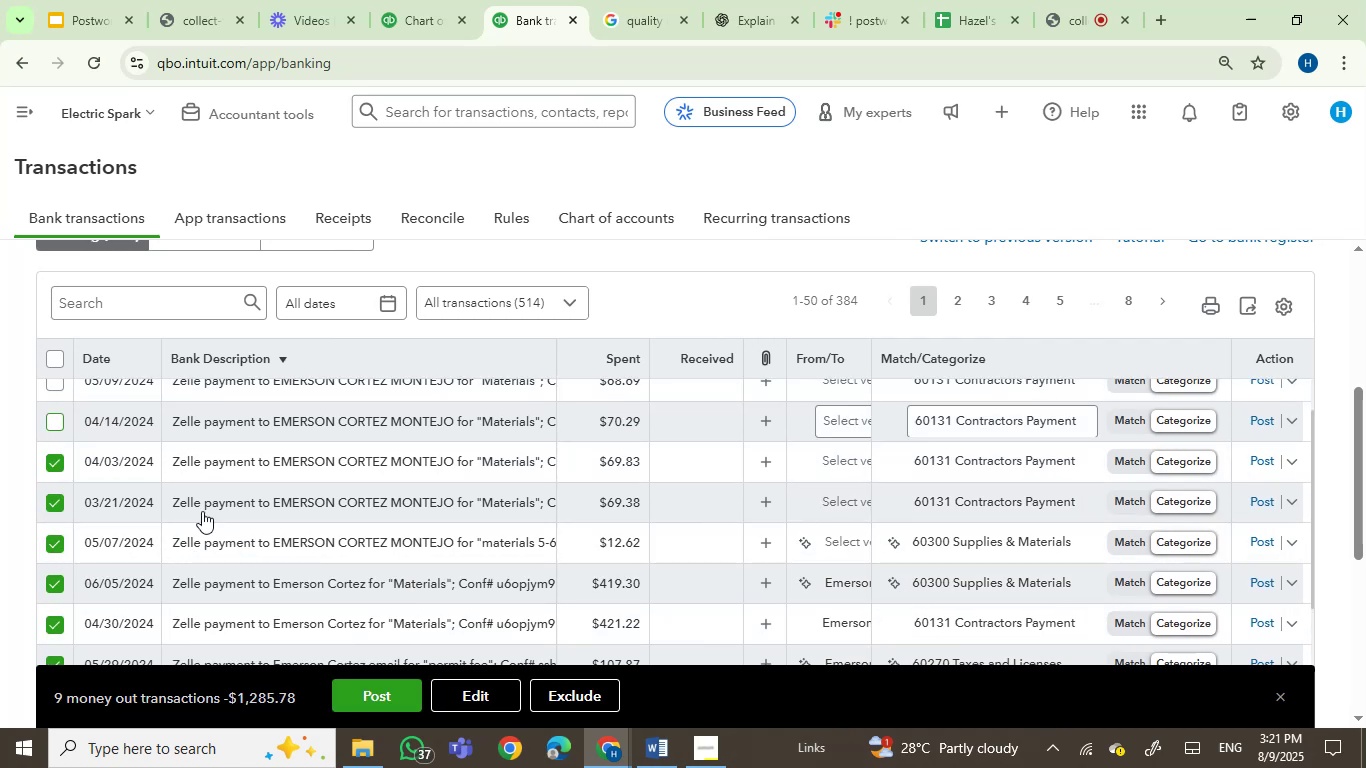 
scroll: coordinate [207, 513], scroll_direction: up, amount: 1.0
 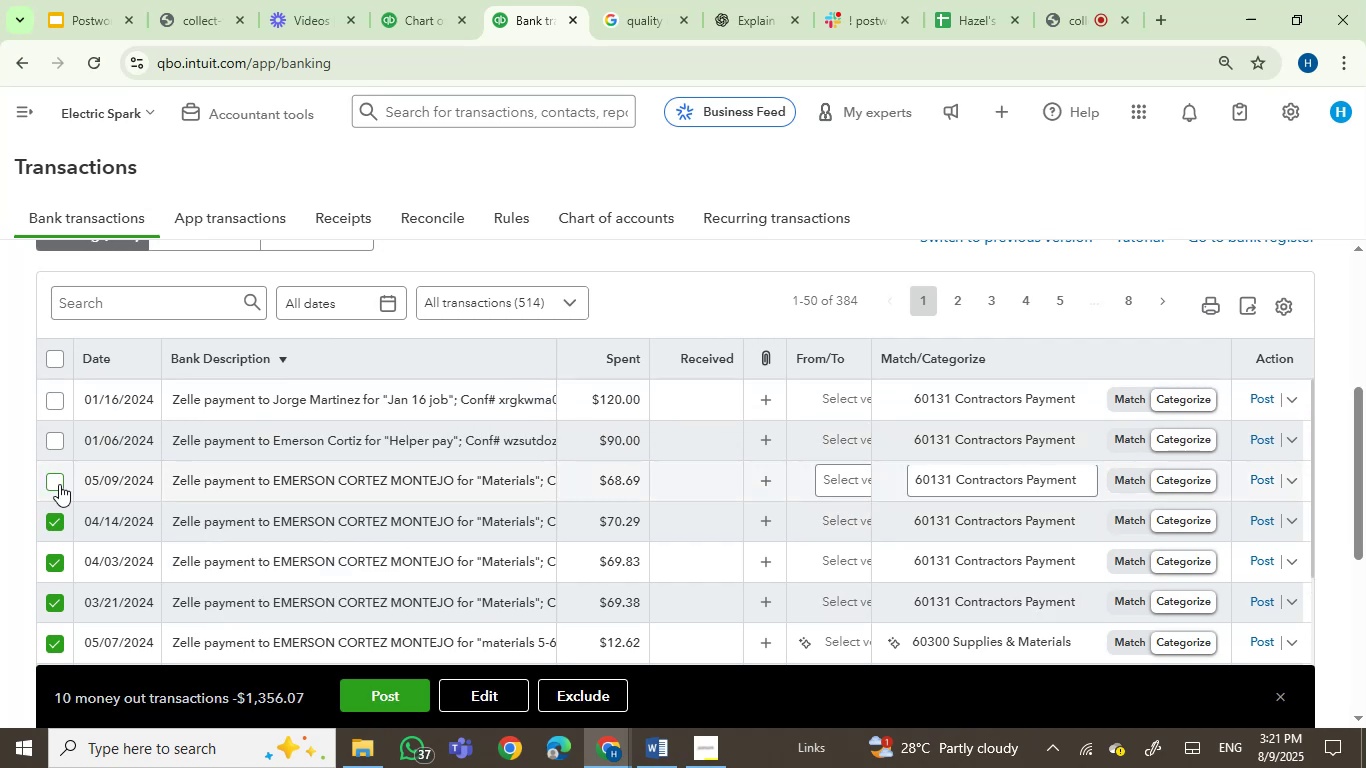 
left_click([48, 481])
 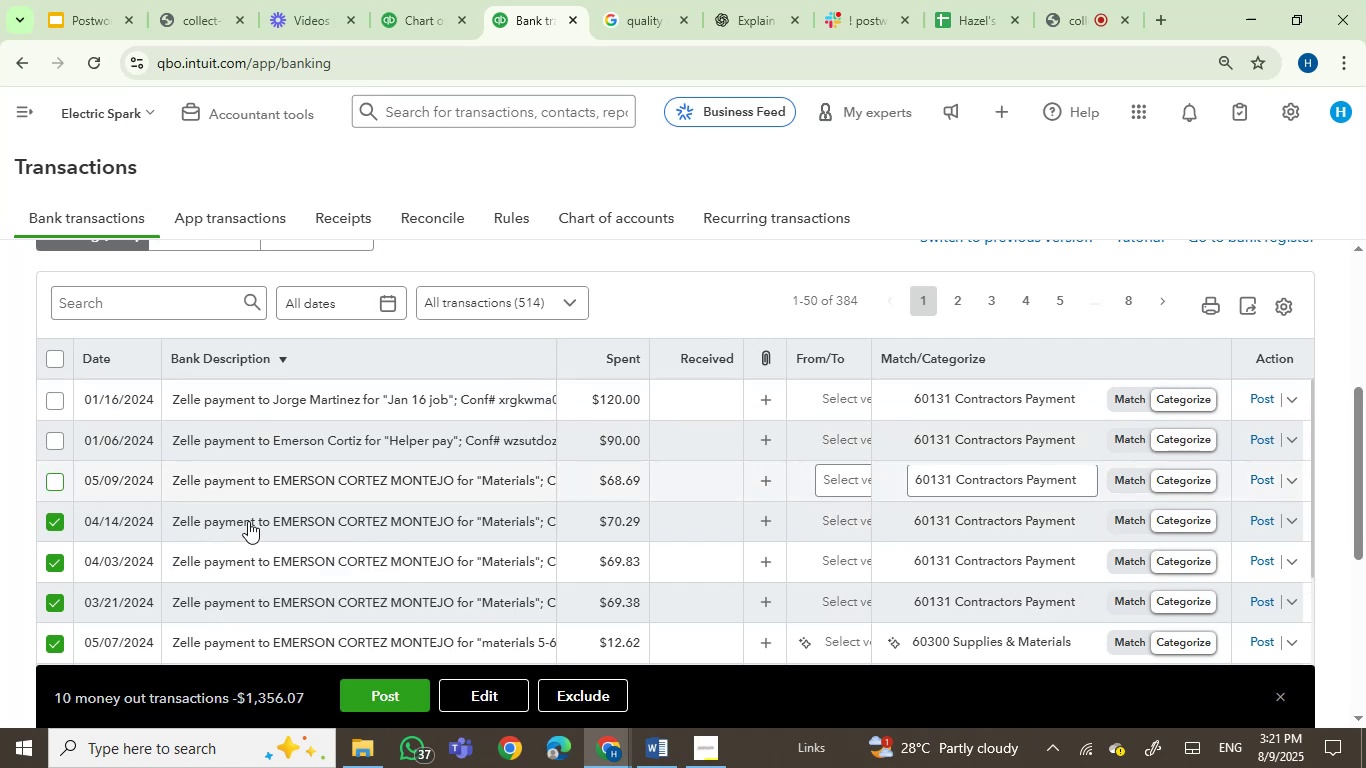 
scroll: coordinate [248, 521], scroll_direction: up, amount: 1.0
 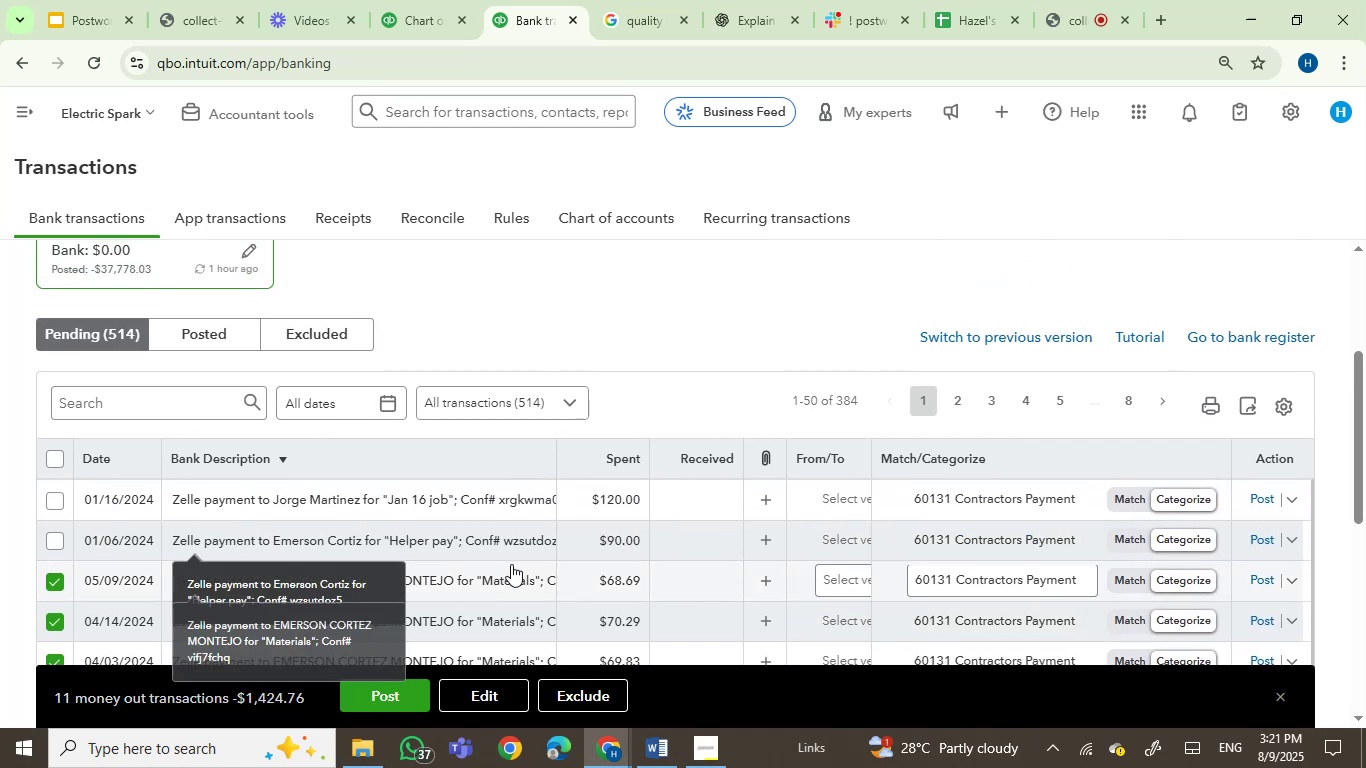 
scroll: coordinate [656, 318], scroll_direction: down, amount: 2.0
 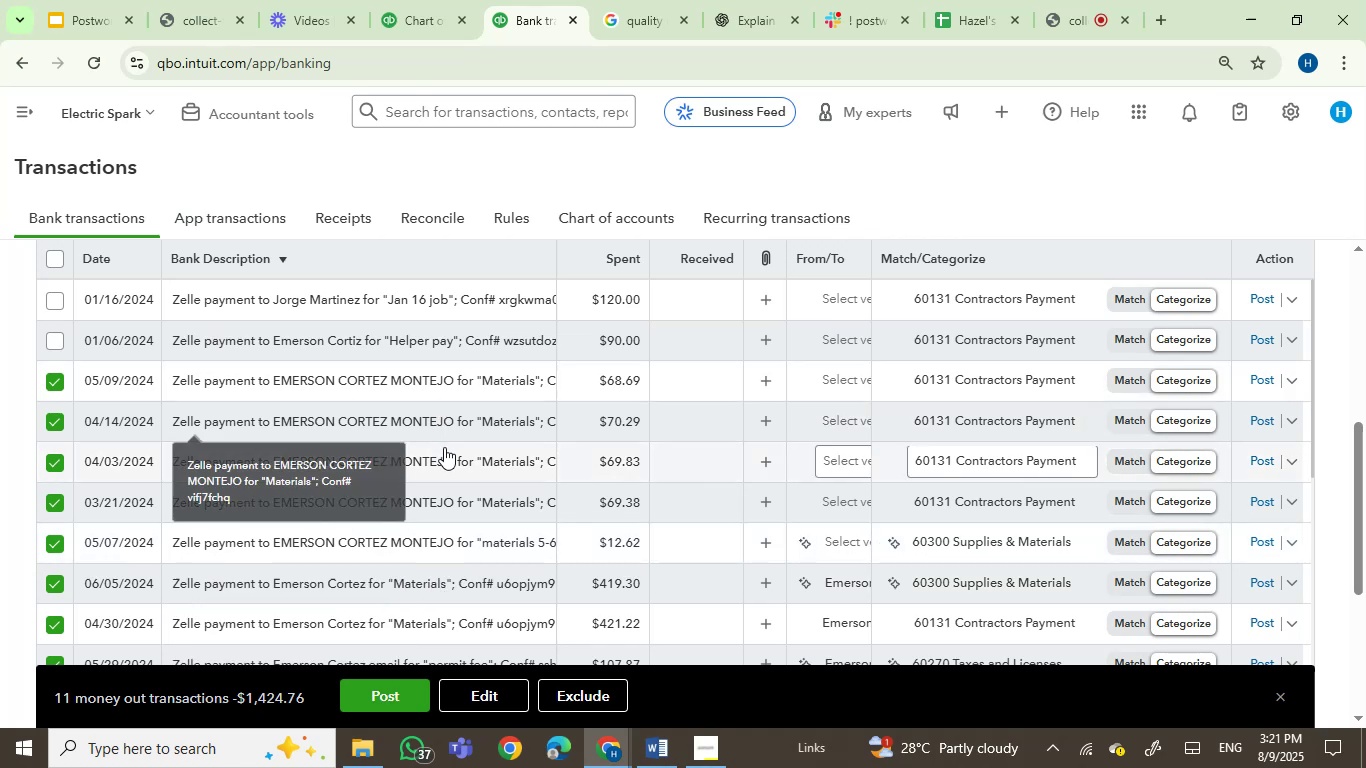 
wait(7.78)
 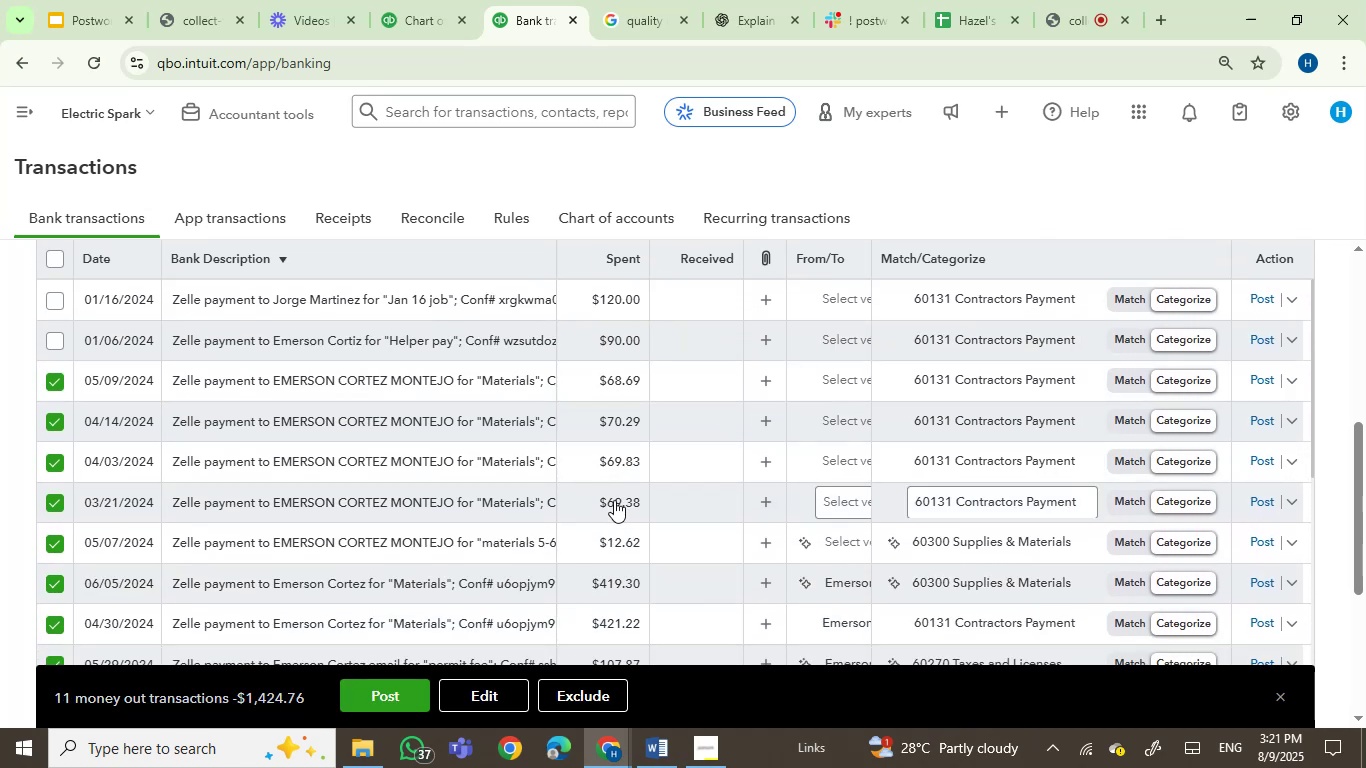 
left_click([52, 340])
 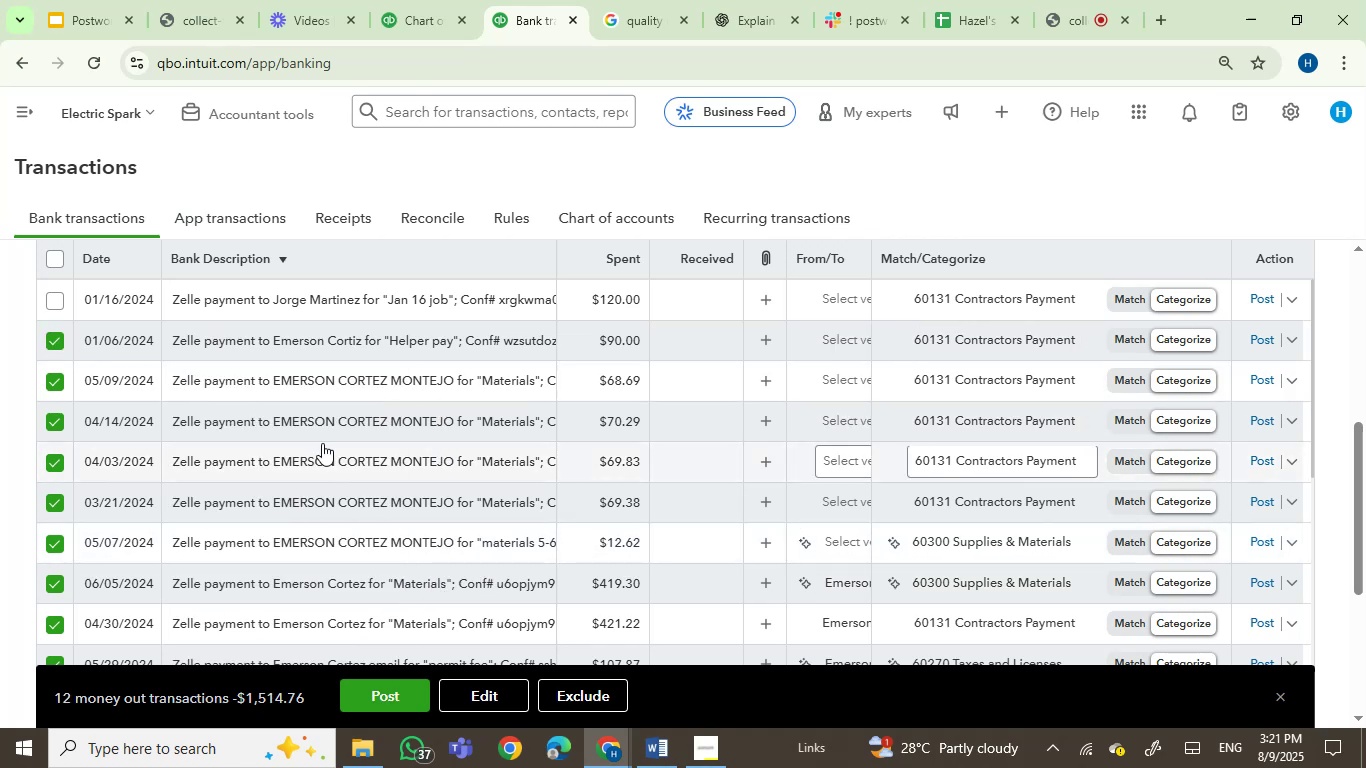 
scroll: coordinate [322, 443], scroll_direction: up, amount: 1.0
 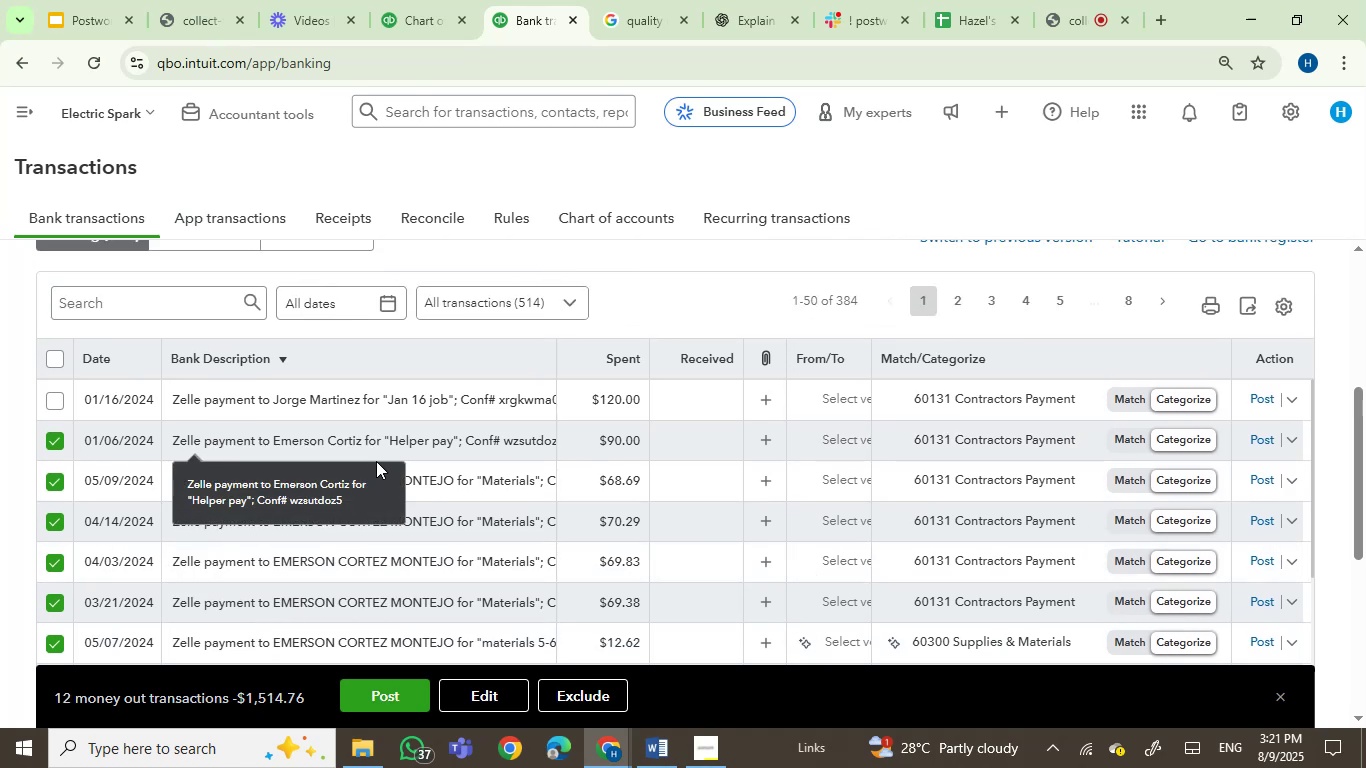 
scroll: coordinate [450, 281], scroll_direction: down, amount: 1.0
 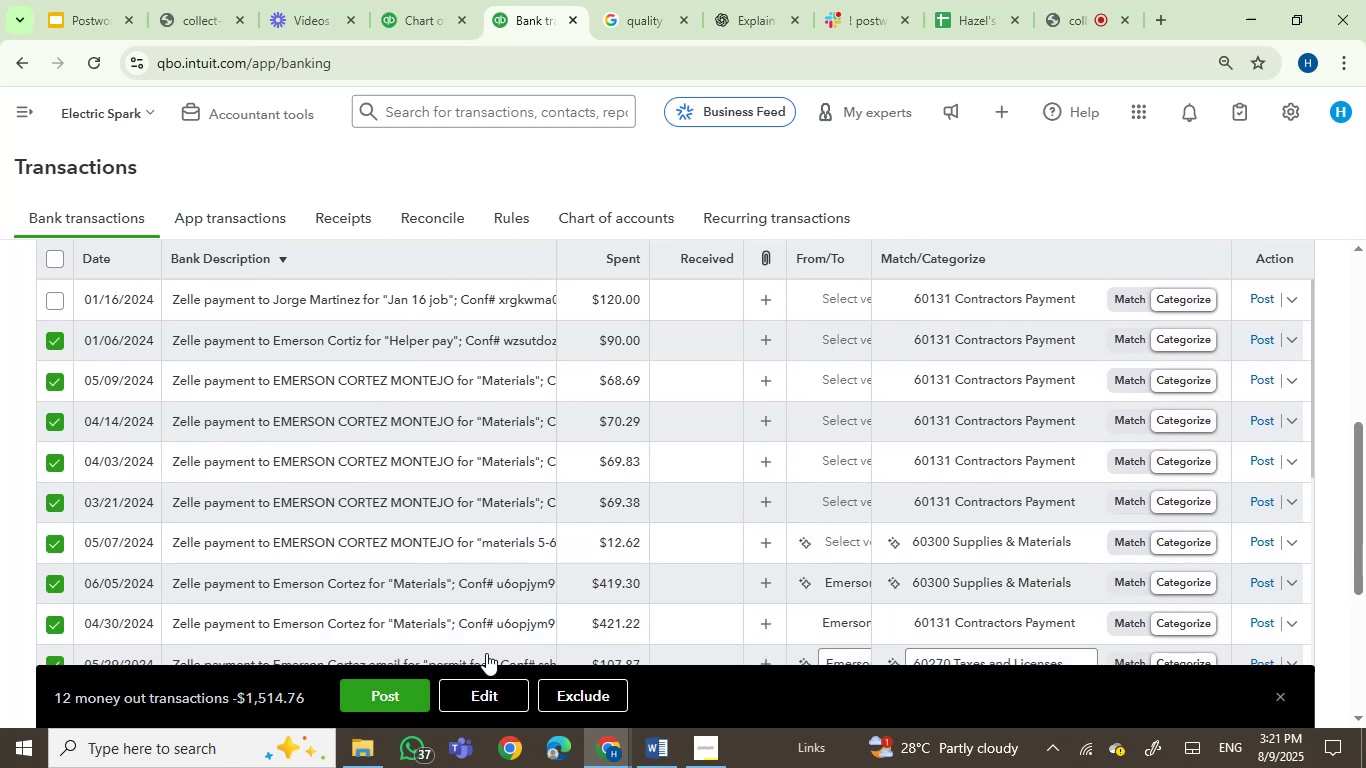 
left_click([491, 691])
 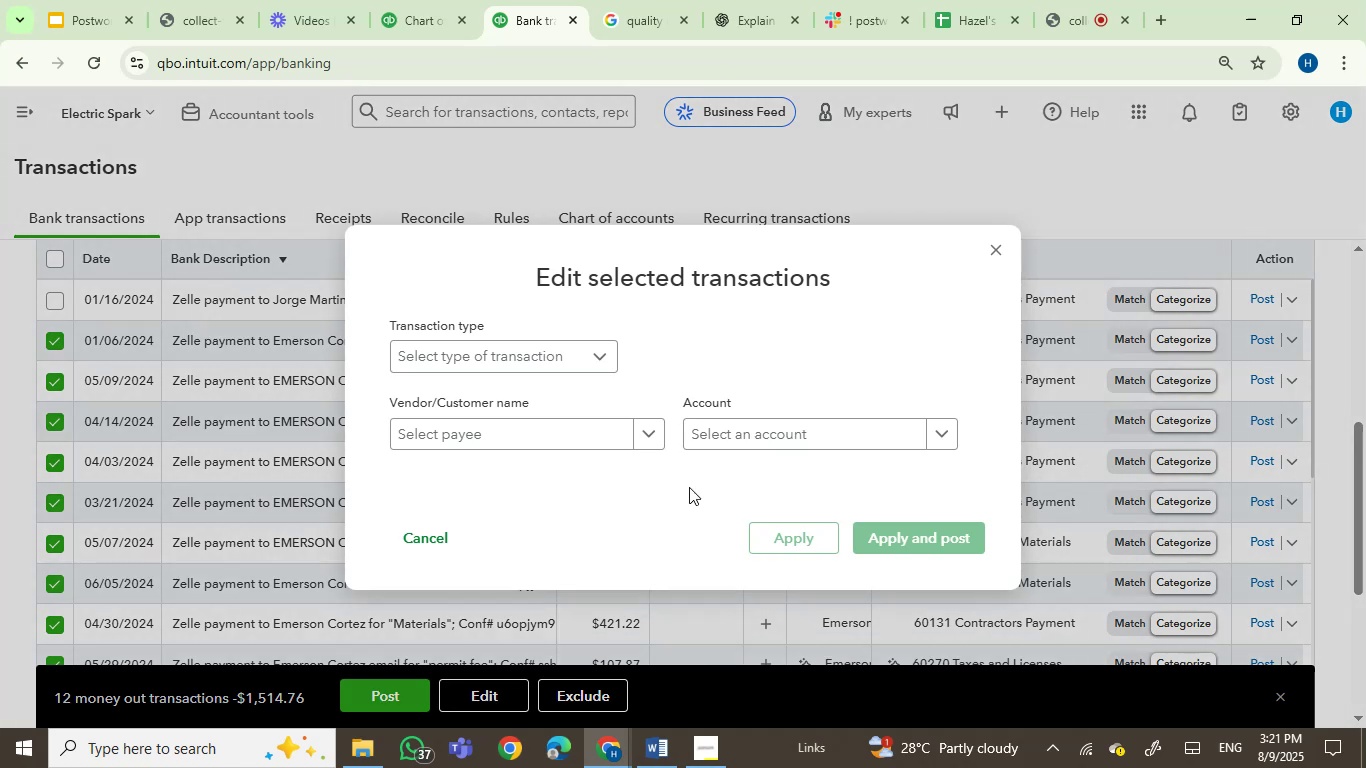 
left_click([747, 434])
 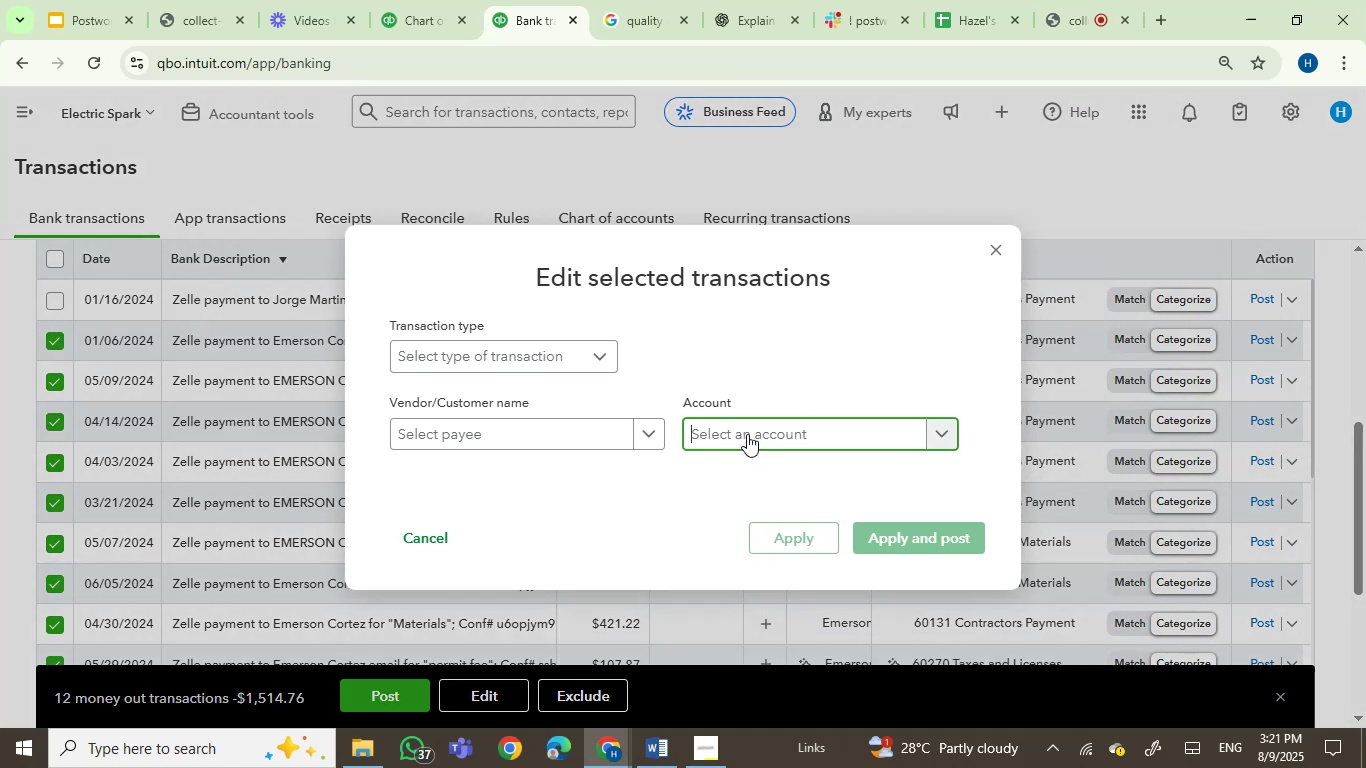 
type(contr)
 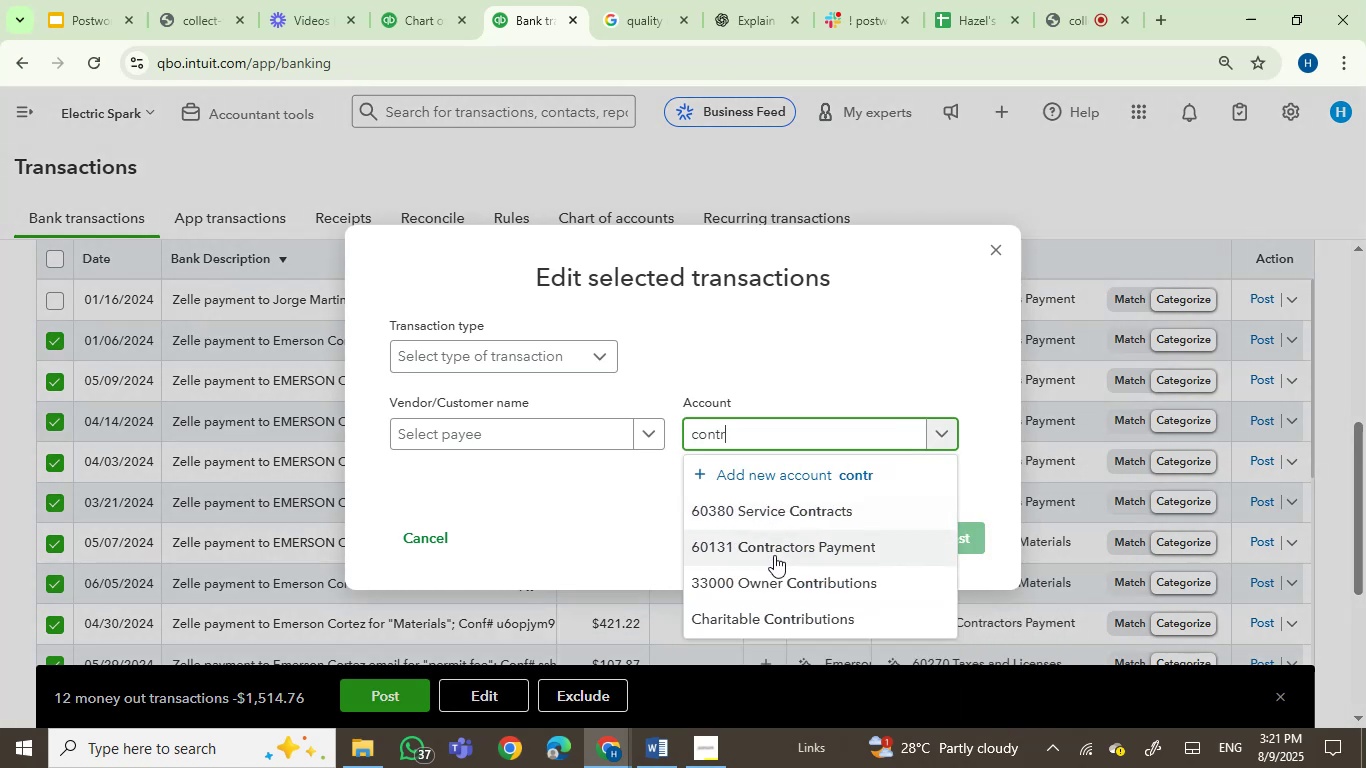 
left_click([779, 545])
 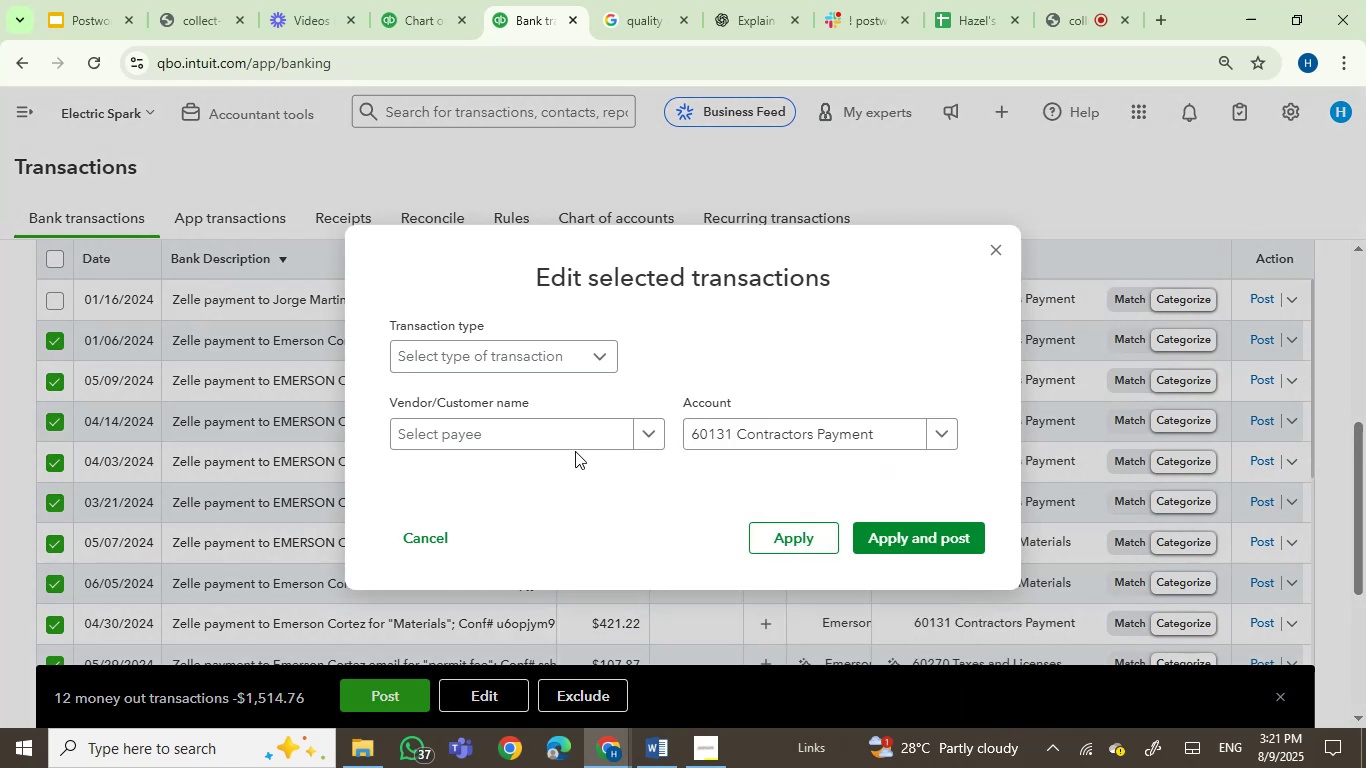 
left_click([576, 444])
 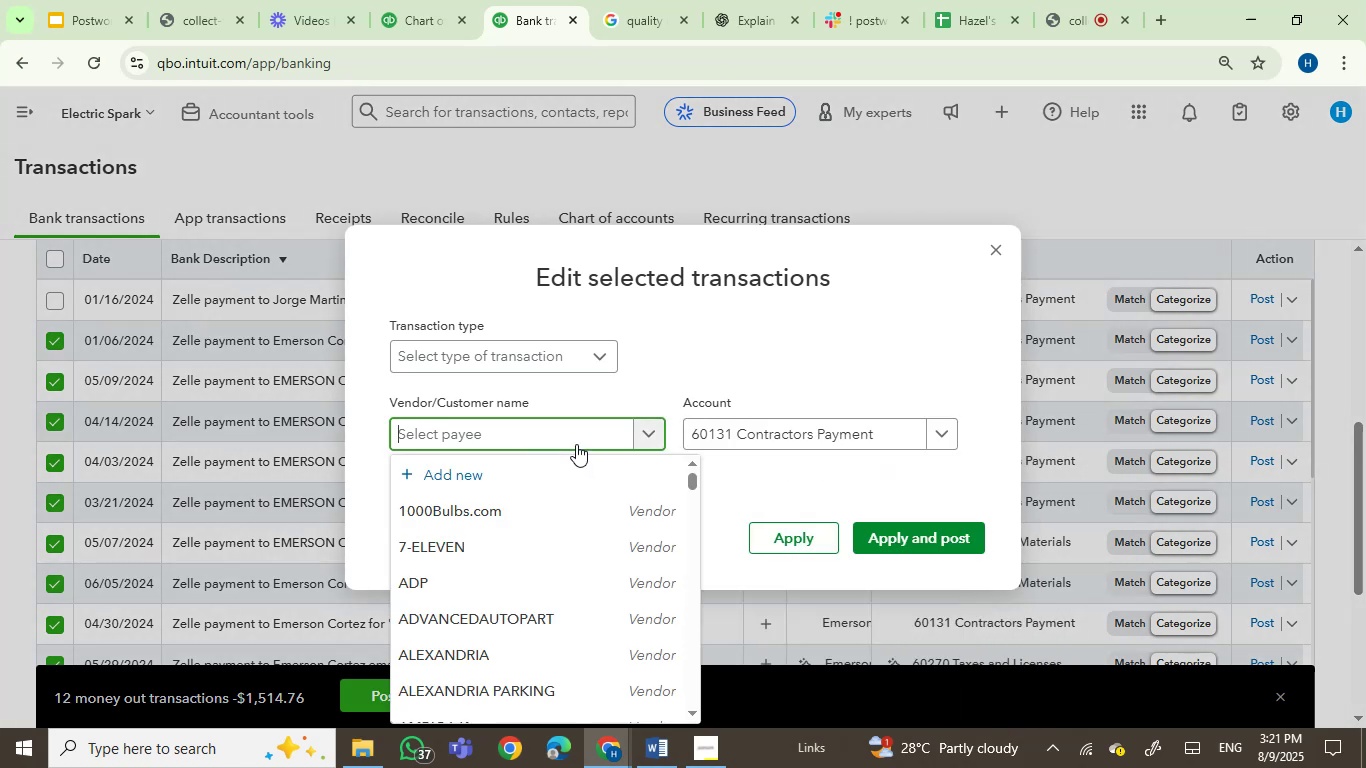 
type(emer)
 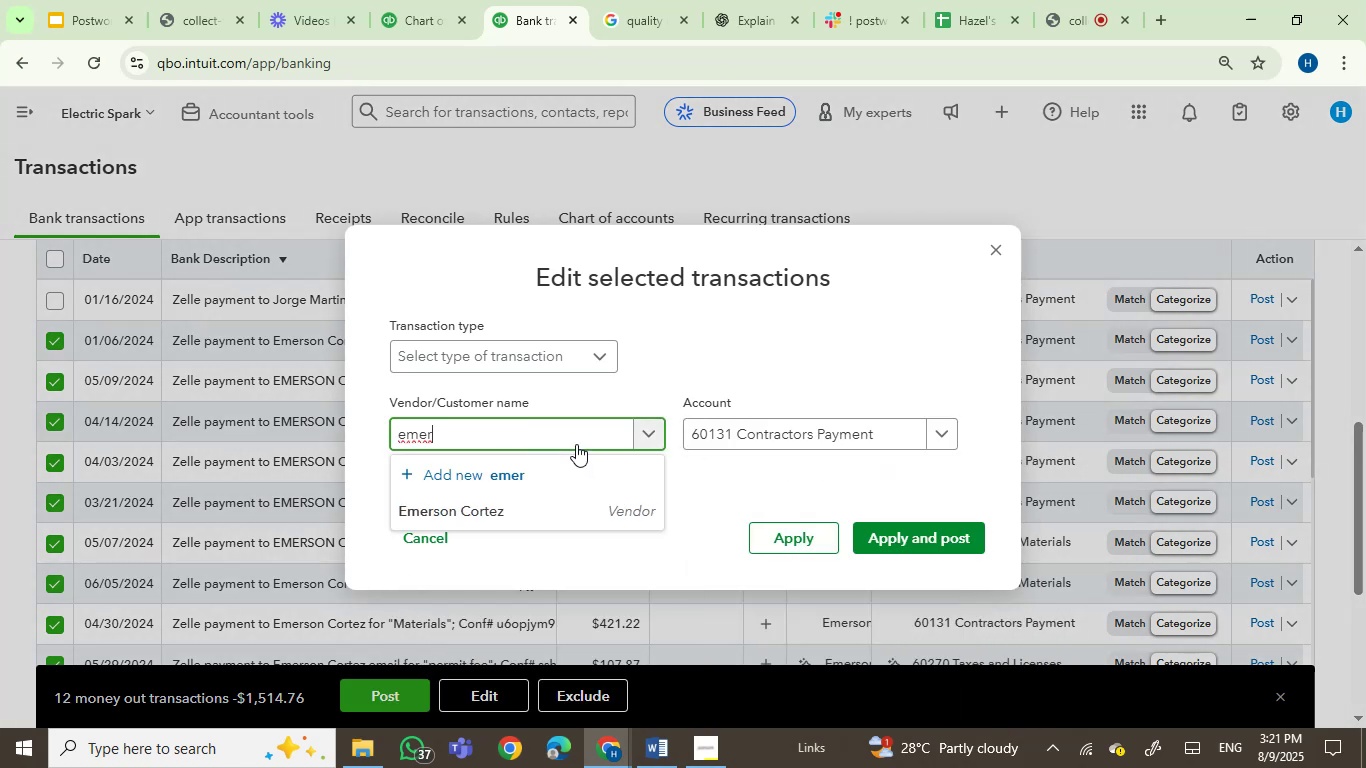 
left_click([514, 512])
 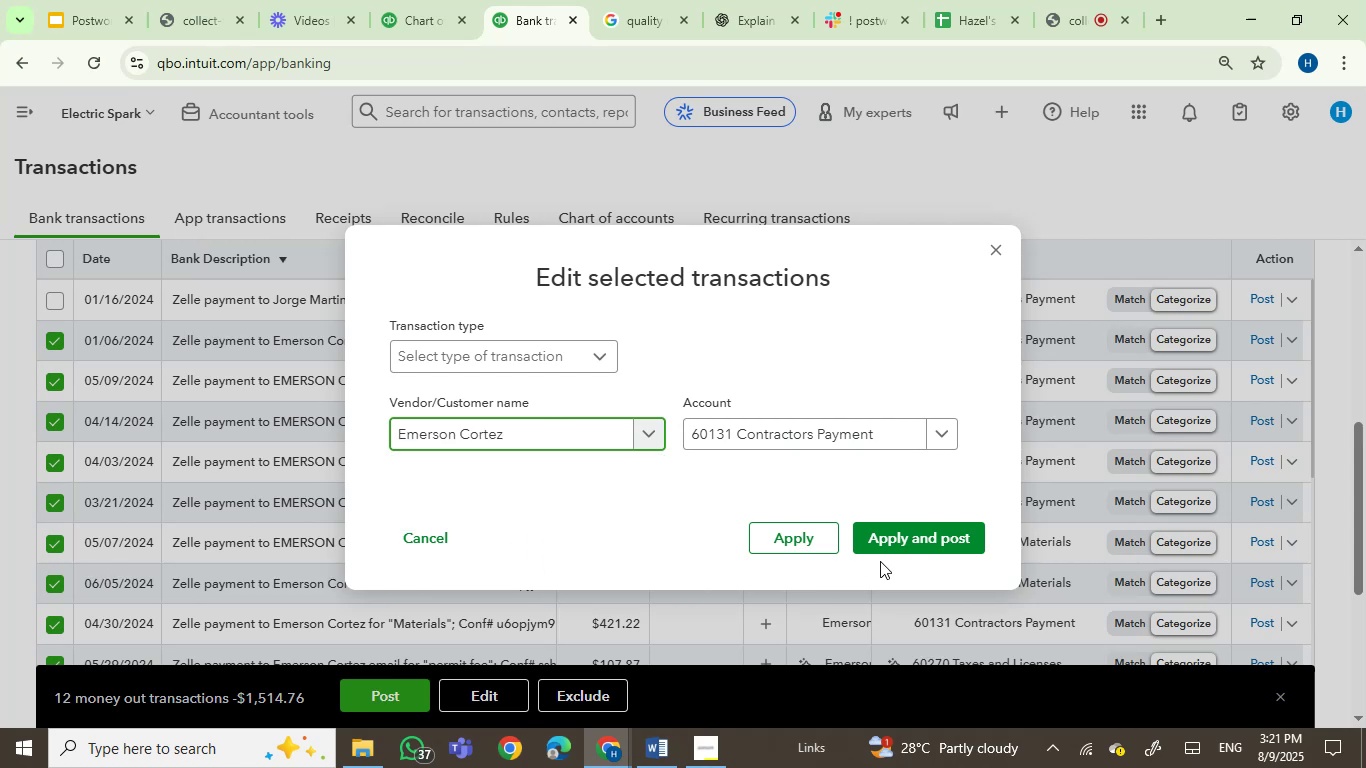 
left_click([921, 533])
 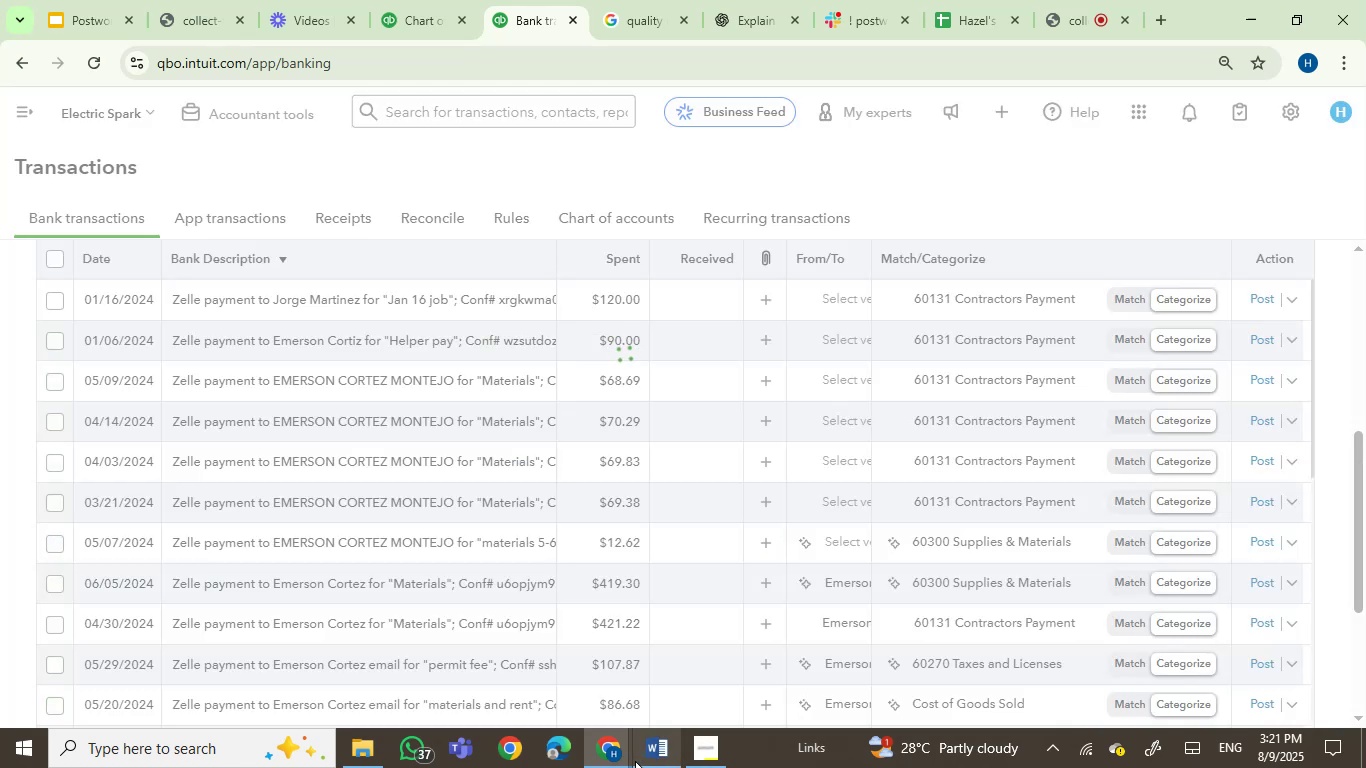 
left_click([612, 749])
 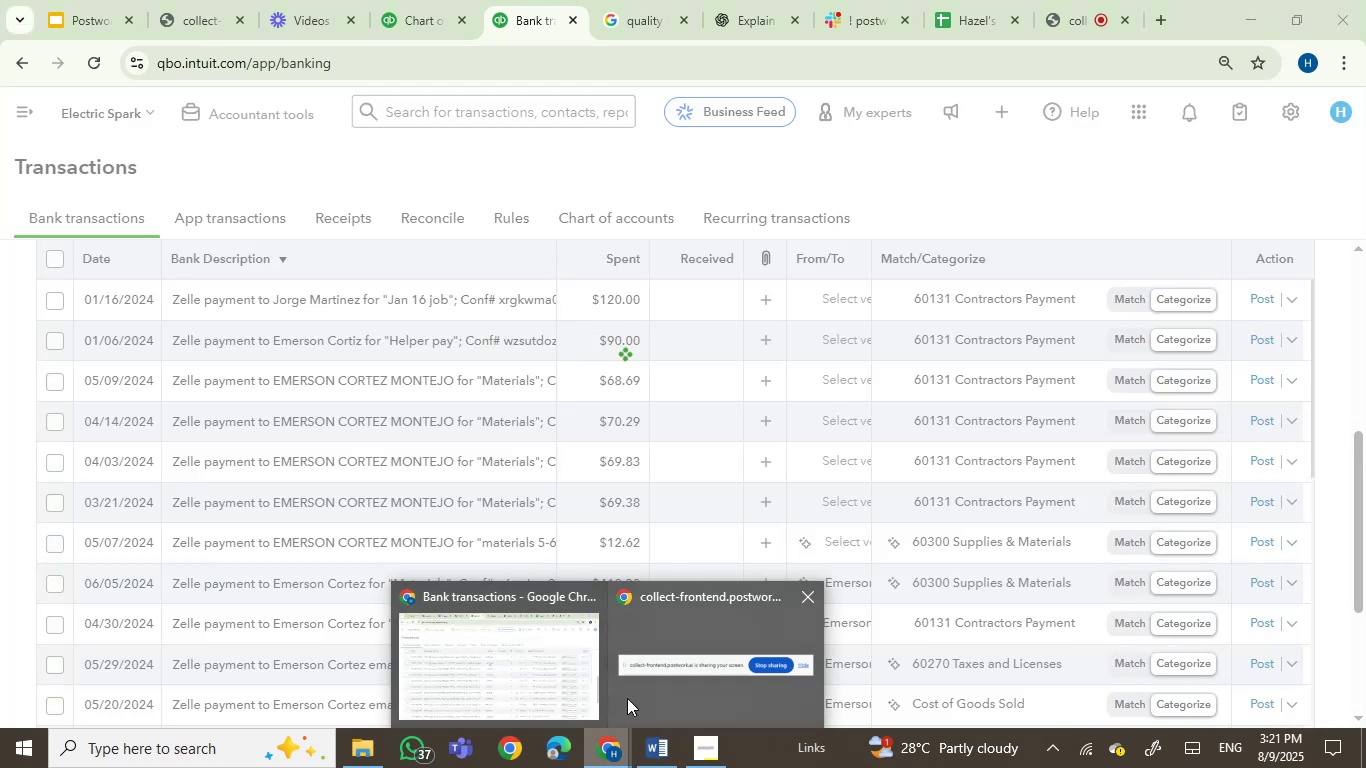 
left_click([538, 688])
 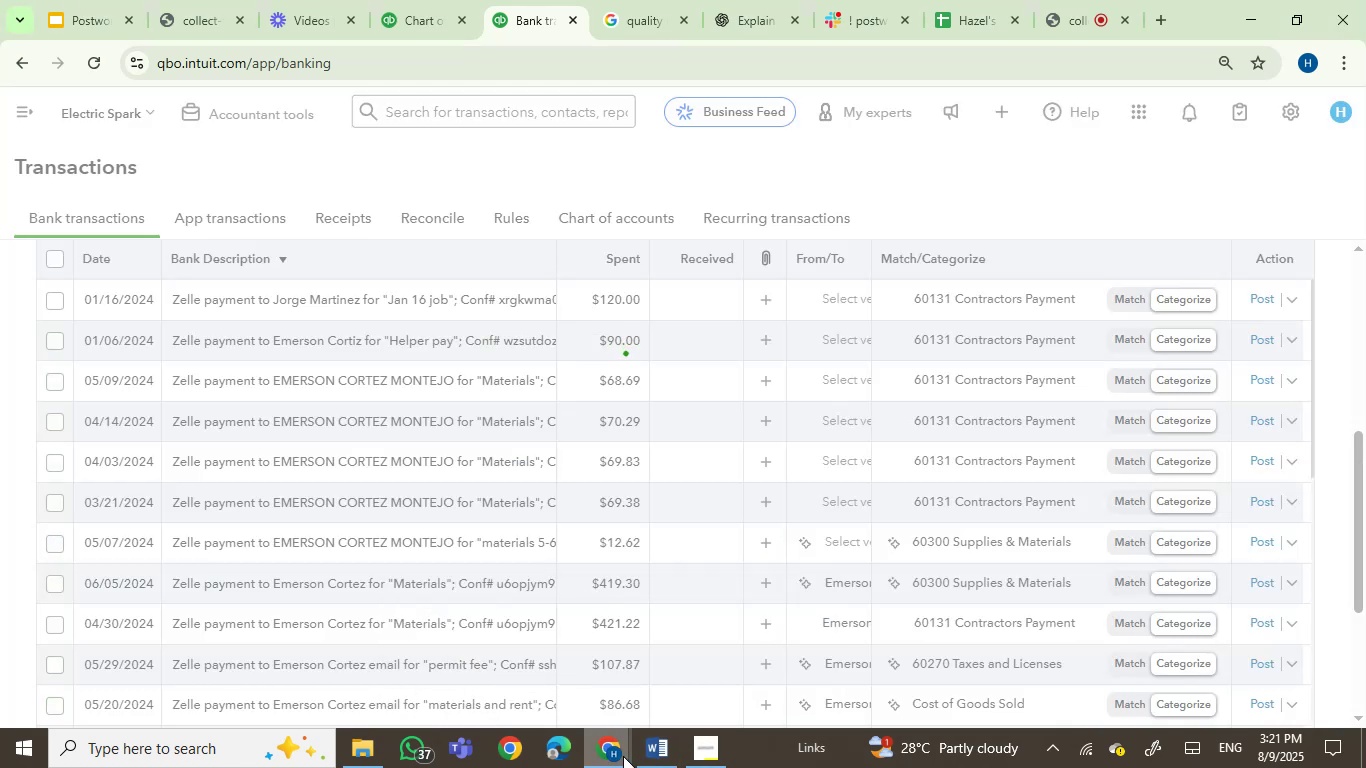 
left_click([650, 750])
 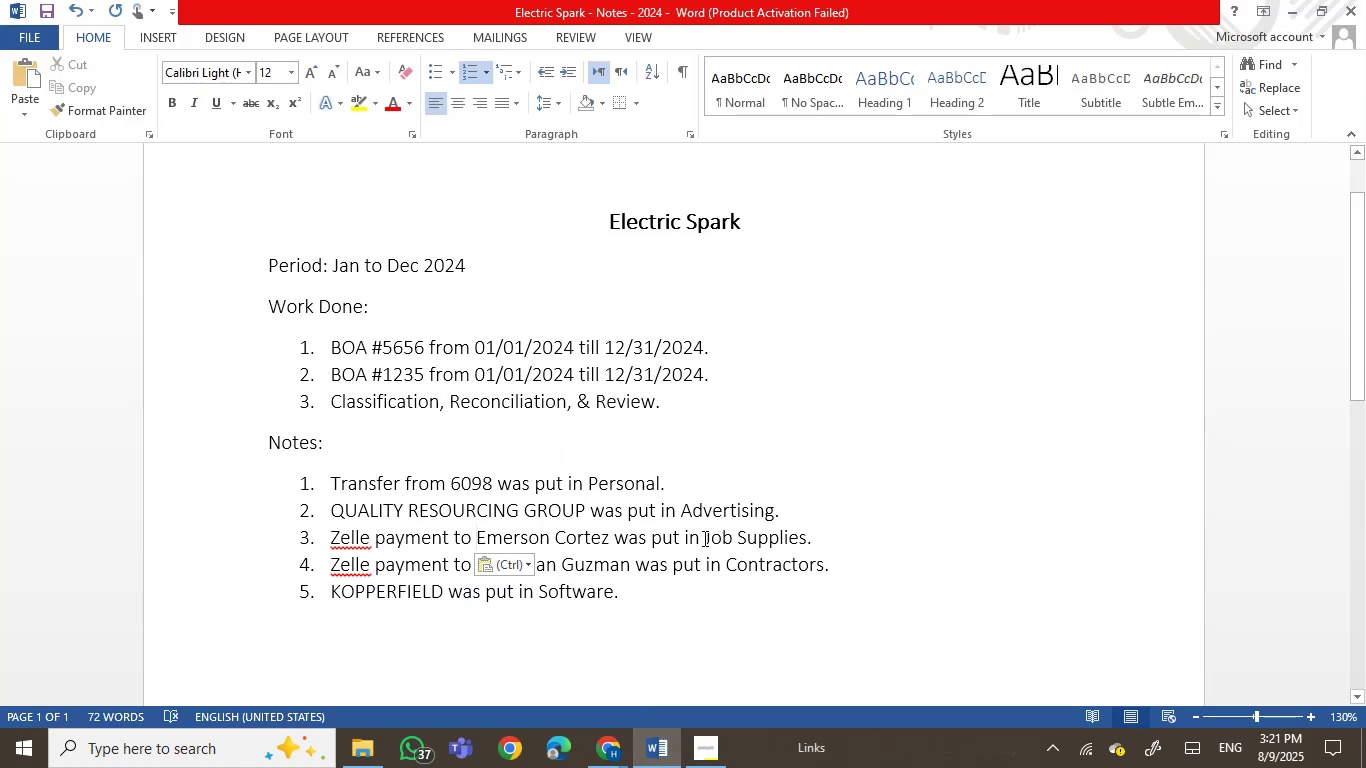 
left_click_drag(start_coordinate=[516, 538], to_coordinate=[584, 536])
 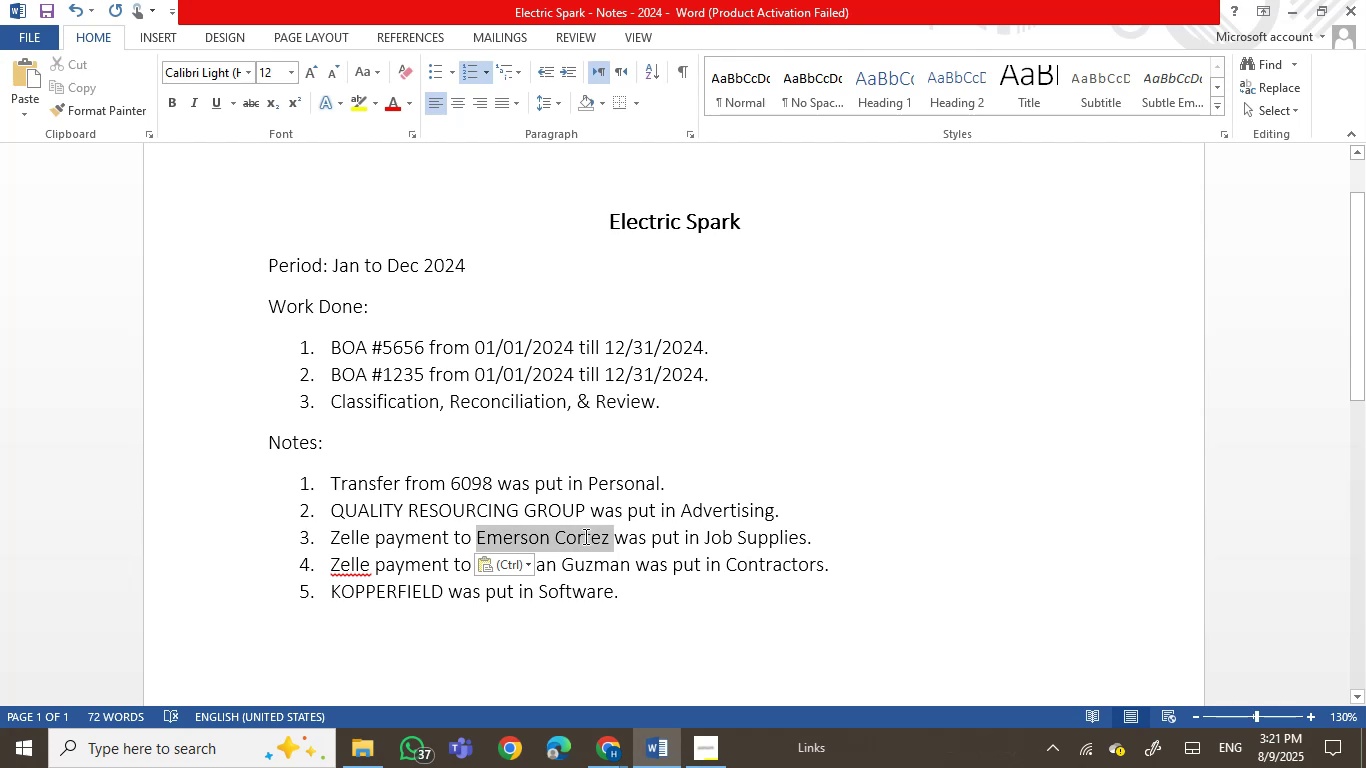 
key(Control+X)
 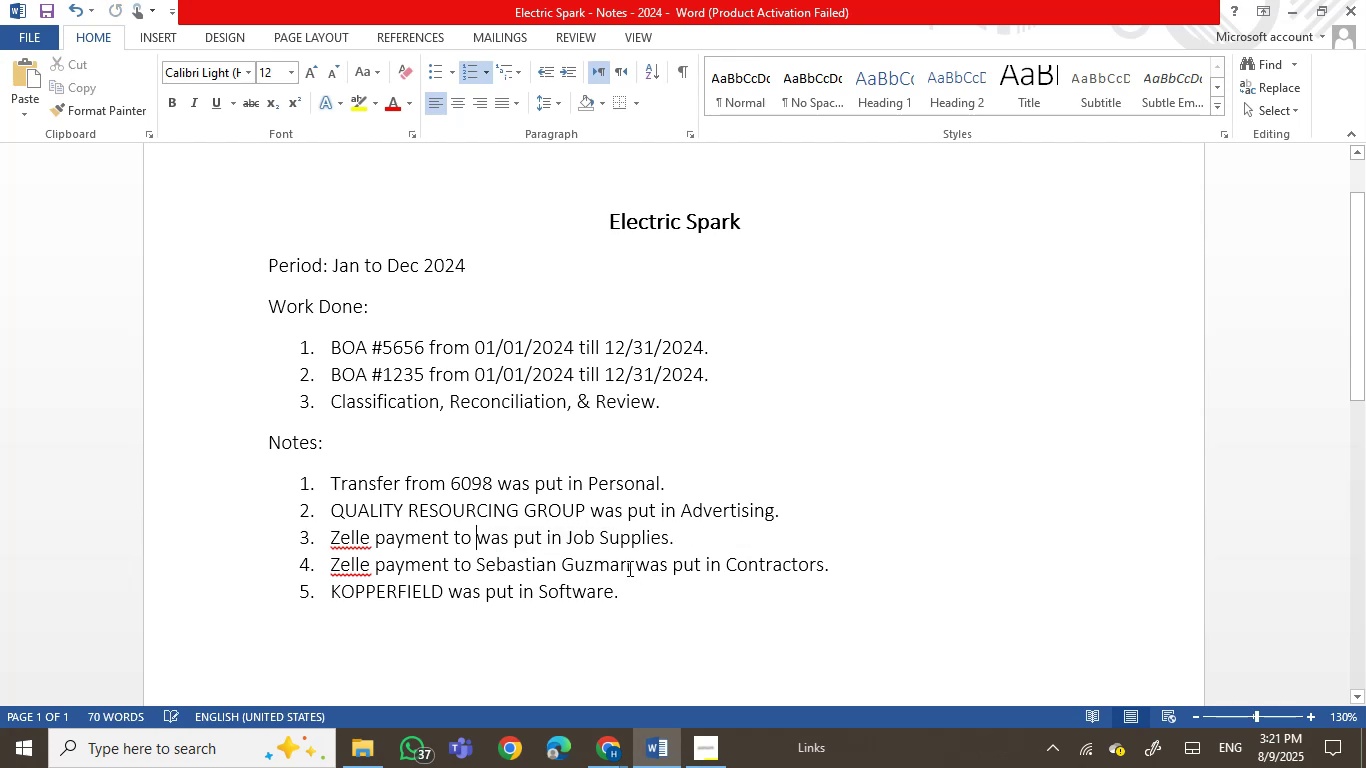 
left_click([632, 566])
 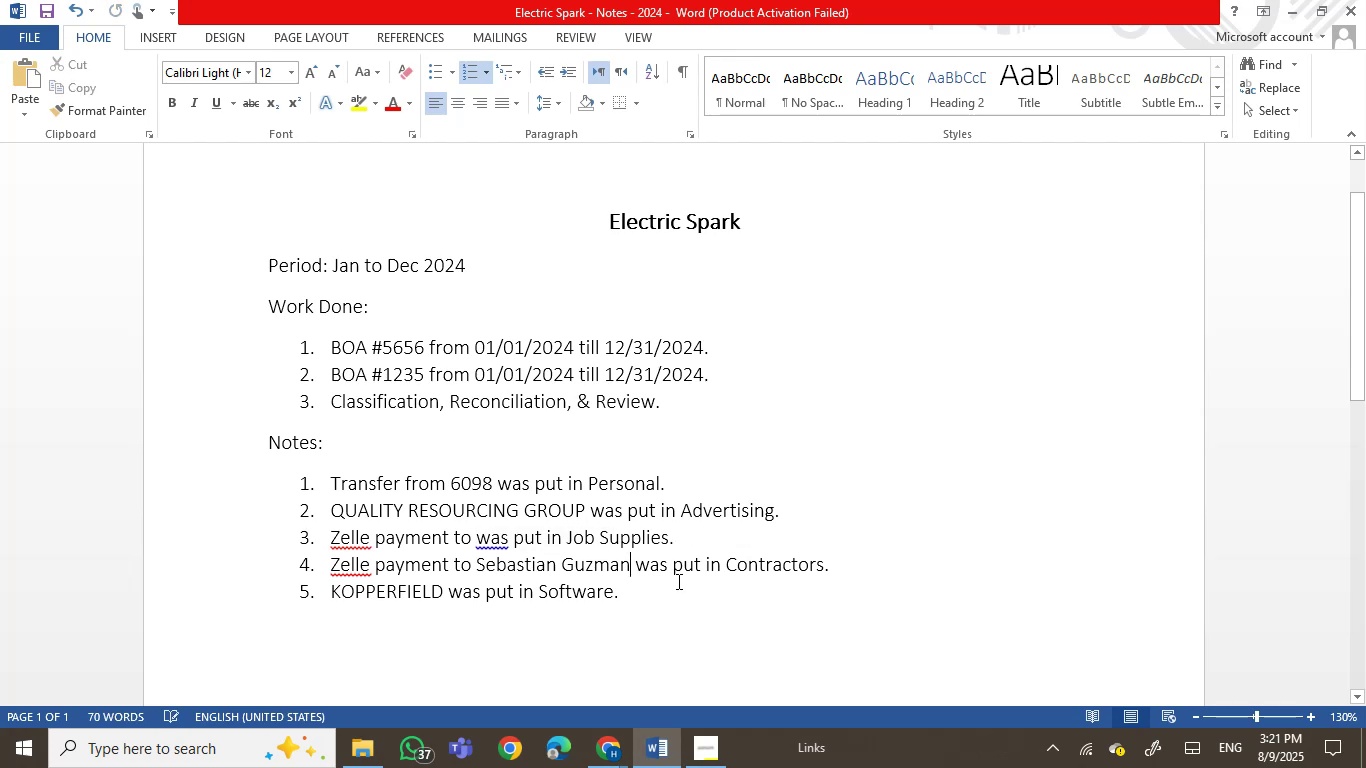 
key(Comma)
 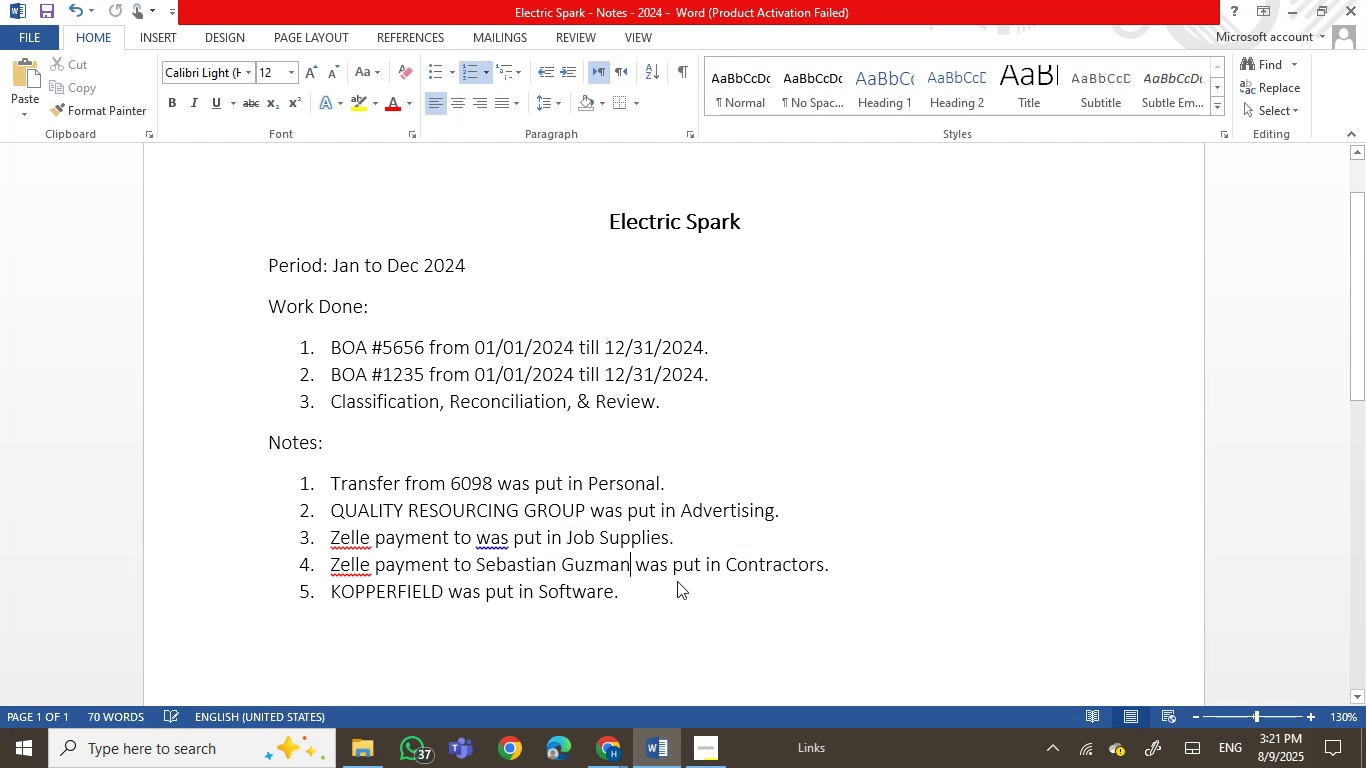 
key(Space)
 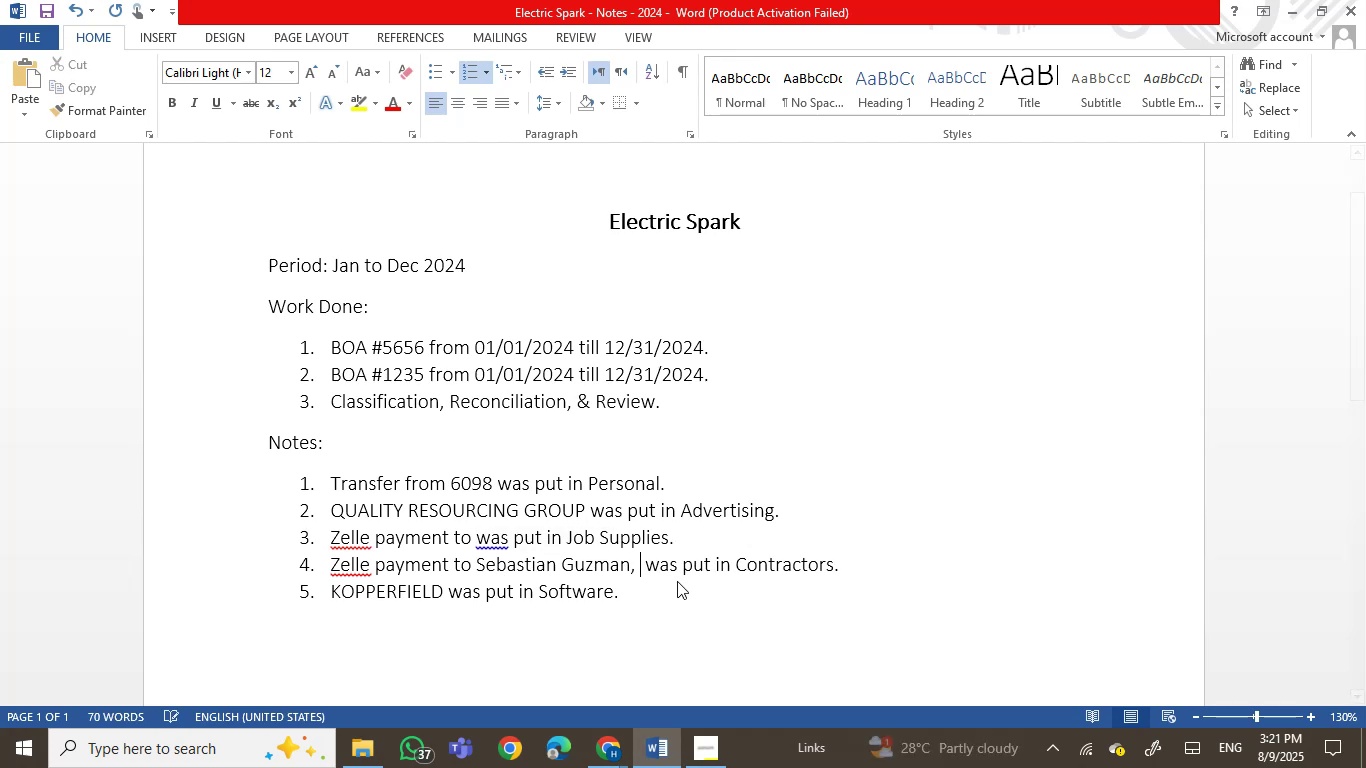 
key(Control+V)
 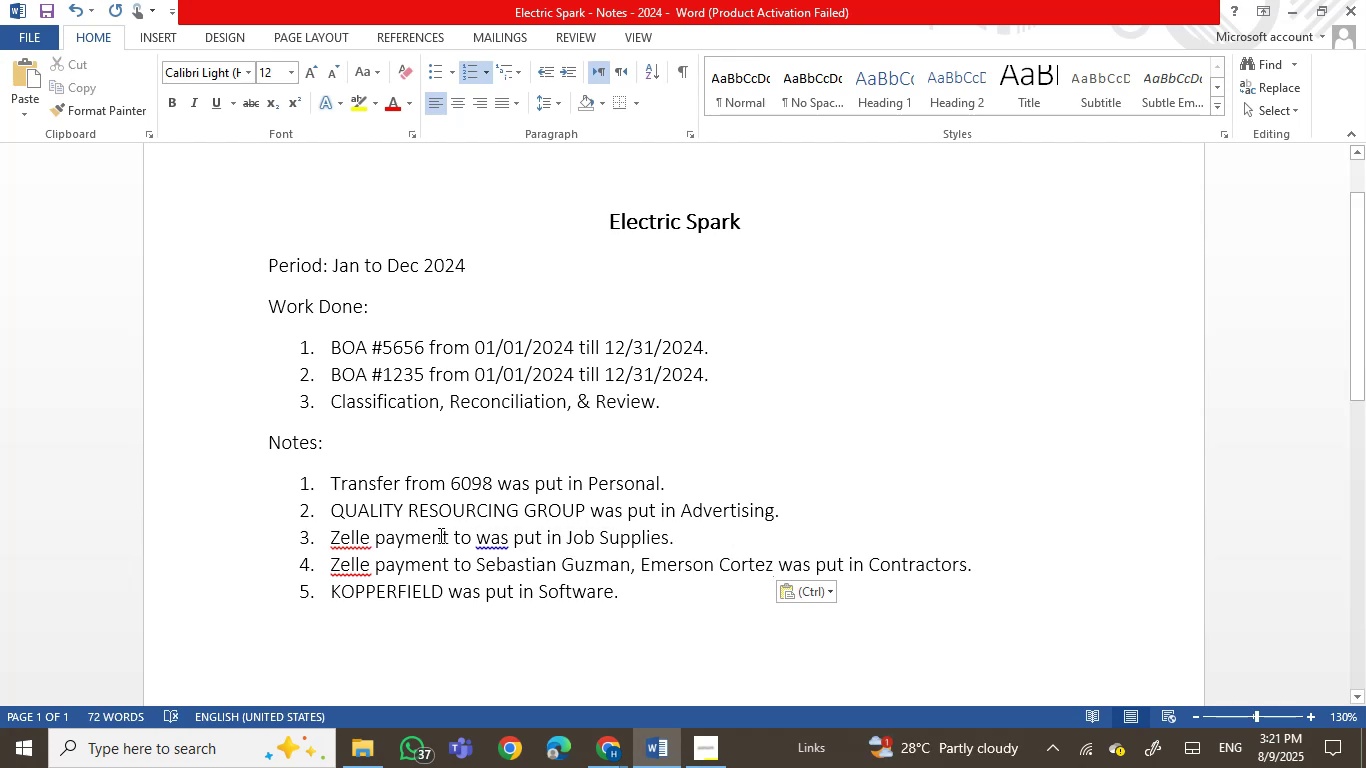 
left_click_drag(start_coordinate=[346, 540], to_coordinate=[673, 547])
 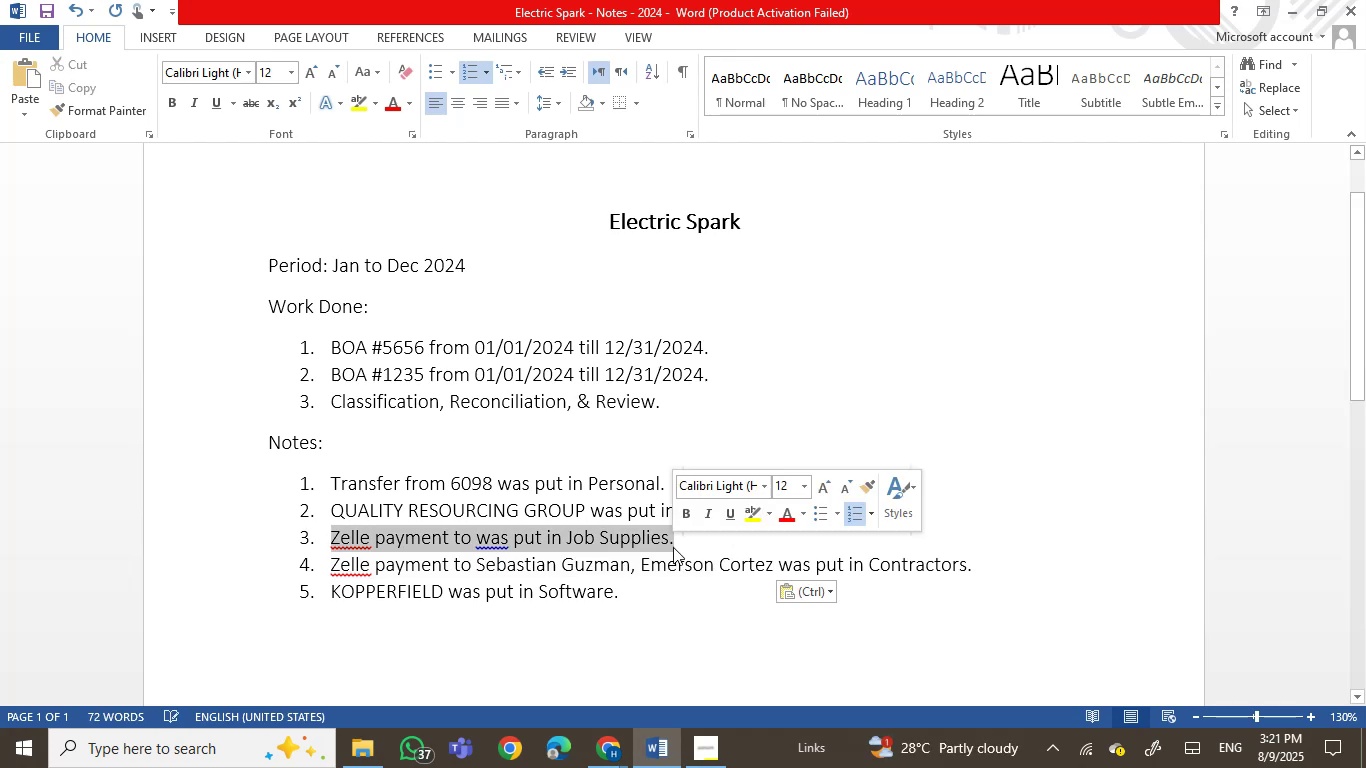 
key(Backspace)
 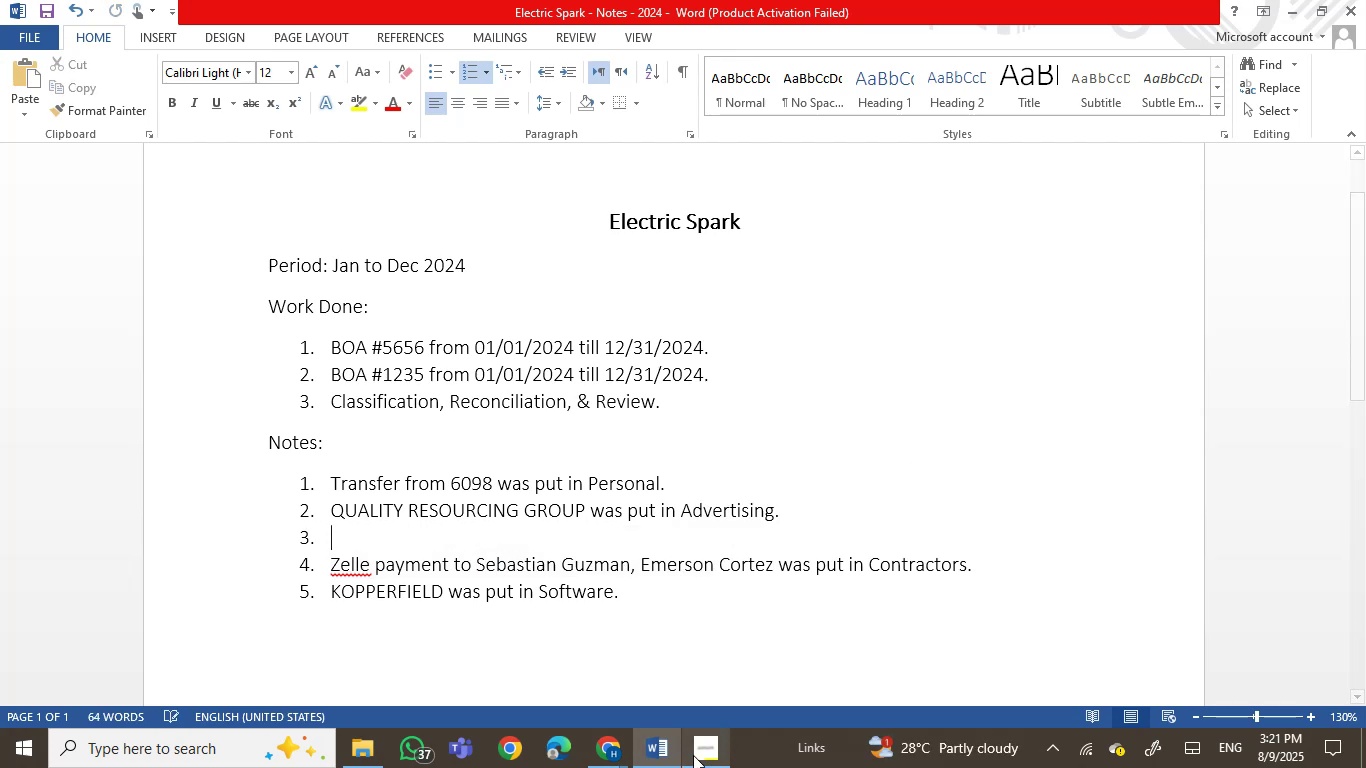 
left_click([646, 745])
 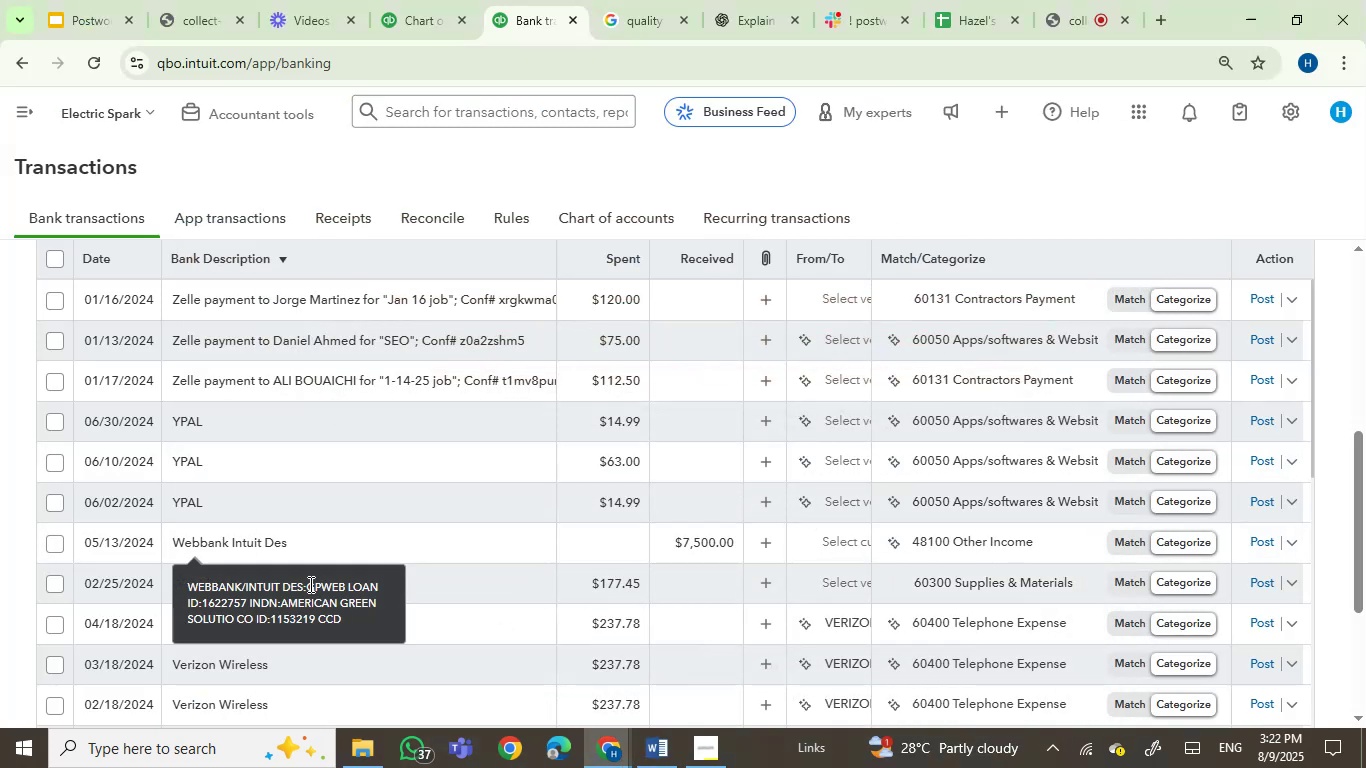 
scroll: coordinate [471, 472], scroll_direction: up, amount: 1.0
 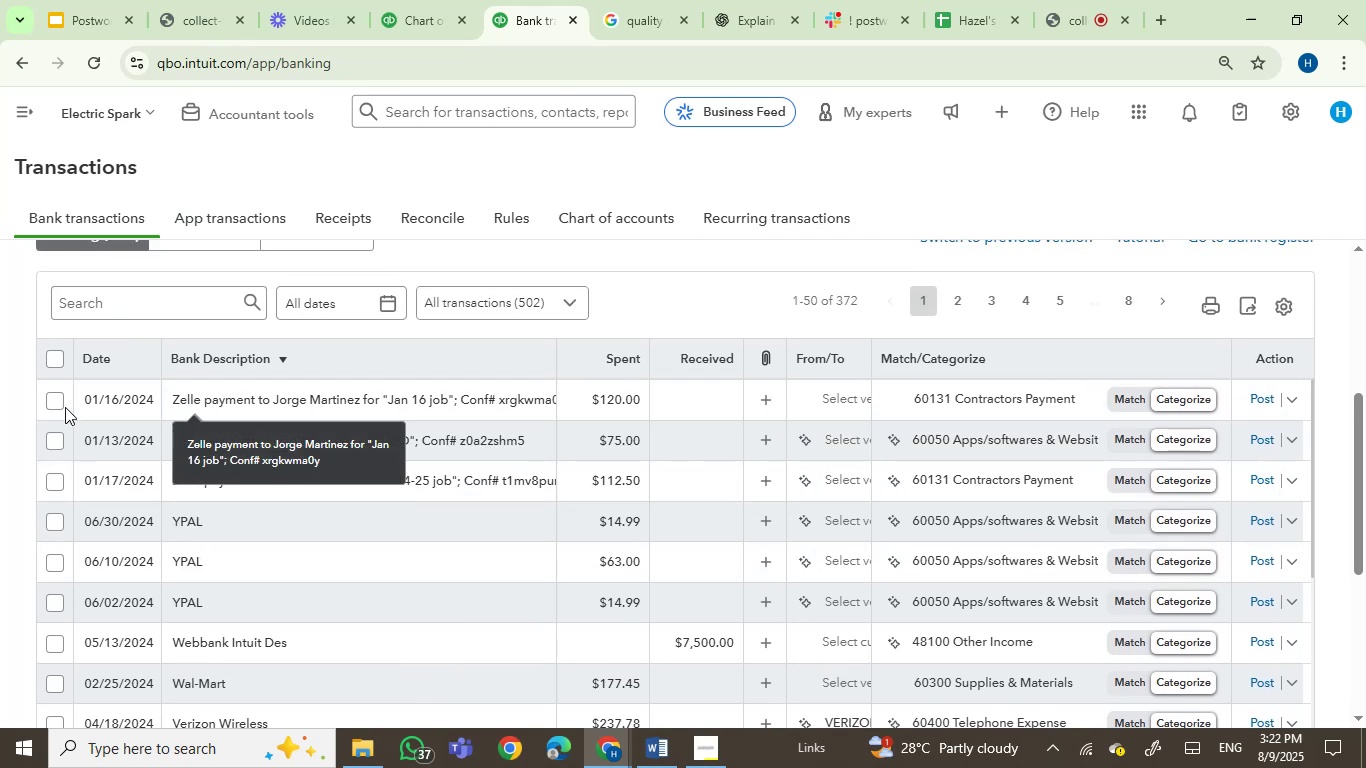 
left_click([57, 401])
 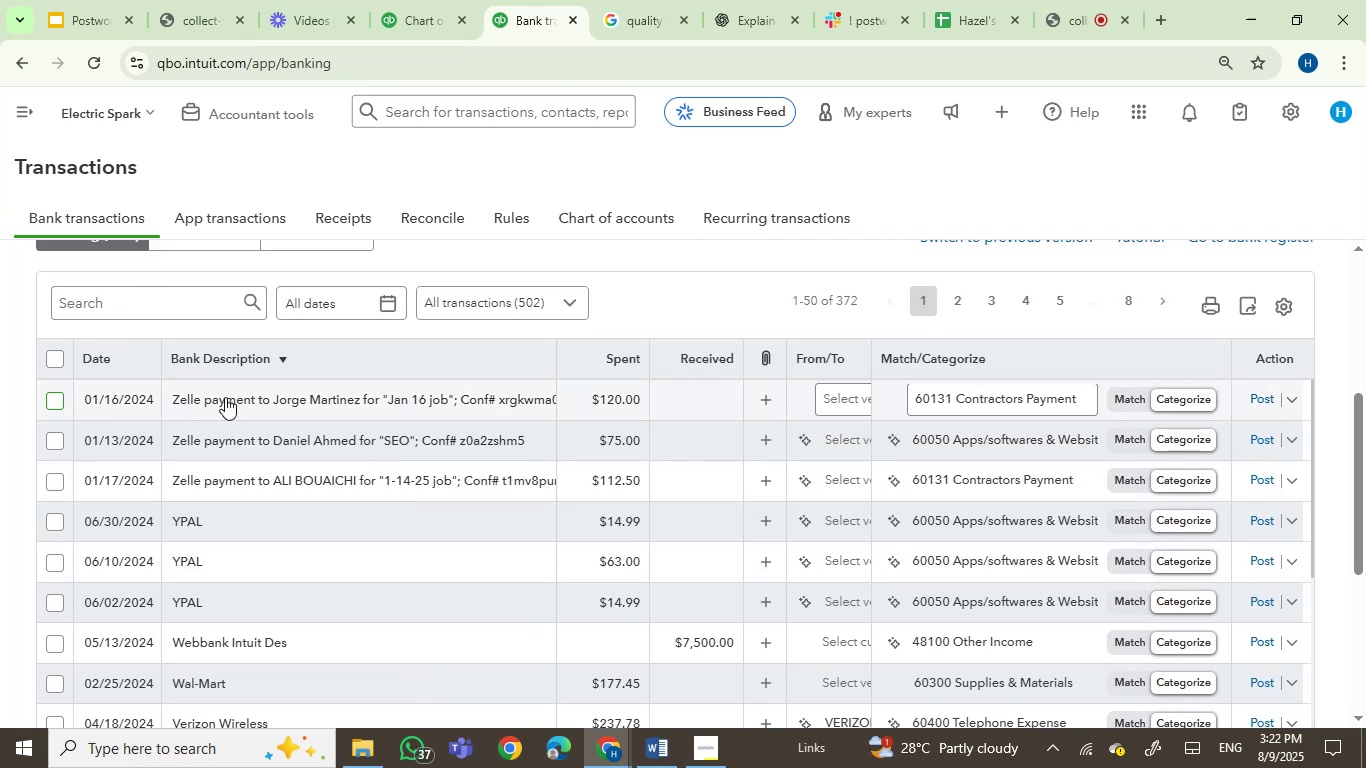 
mouse_move([376, 412])
 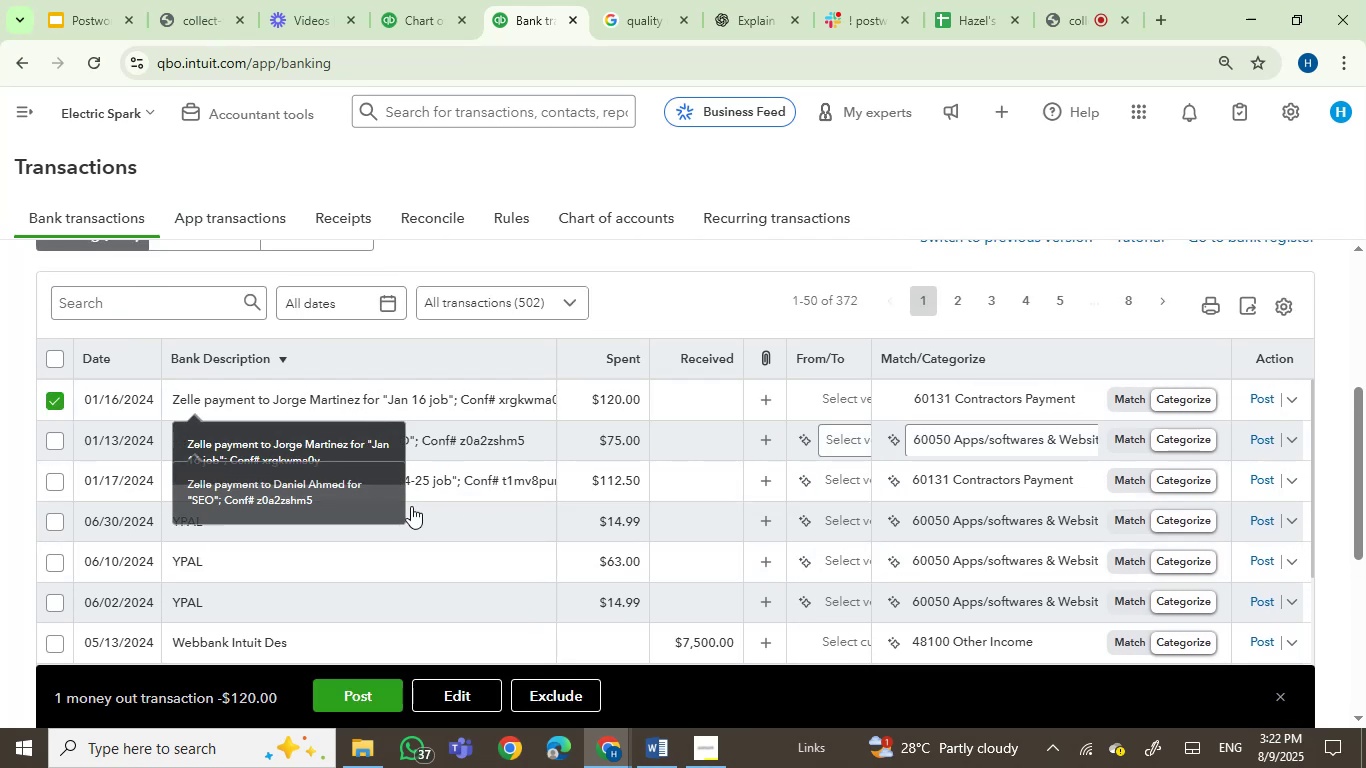 
mouse_move([487, 537])
 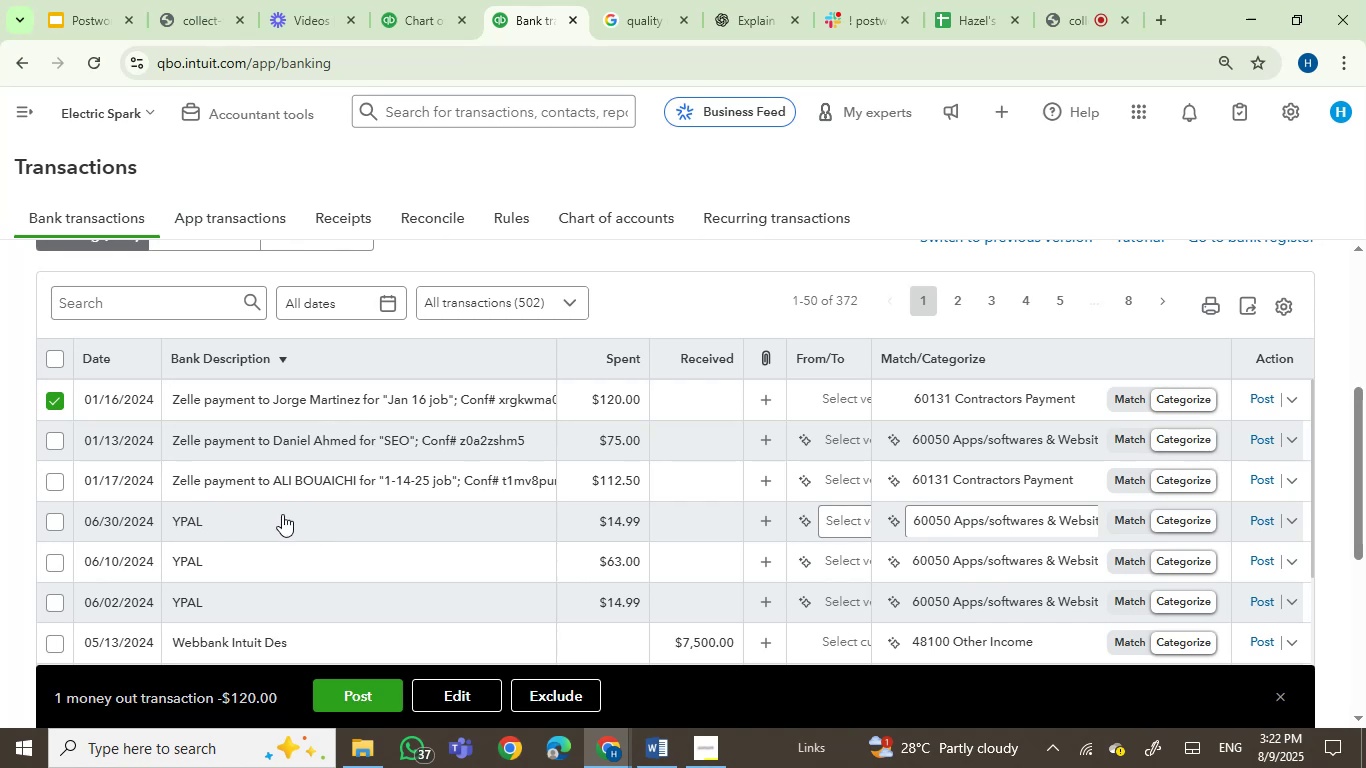 
left_click([348, 400])
 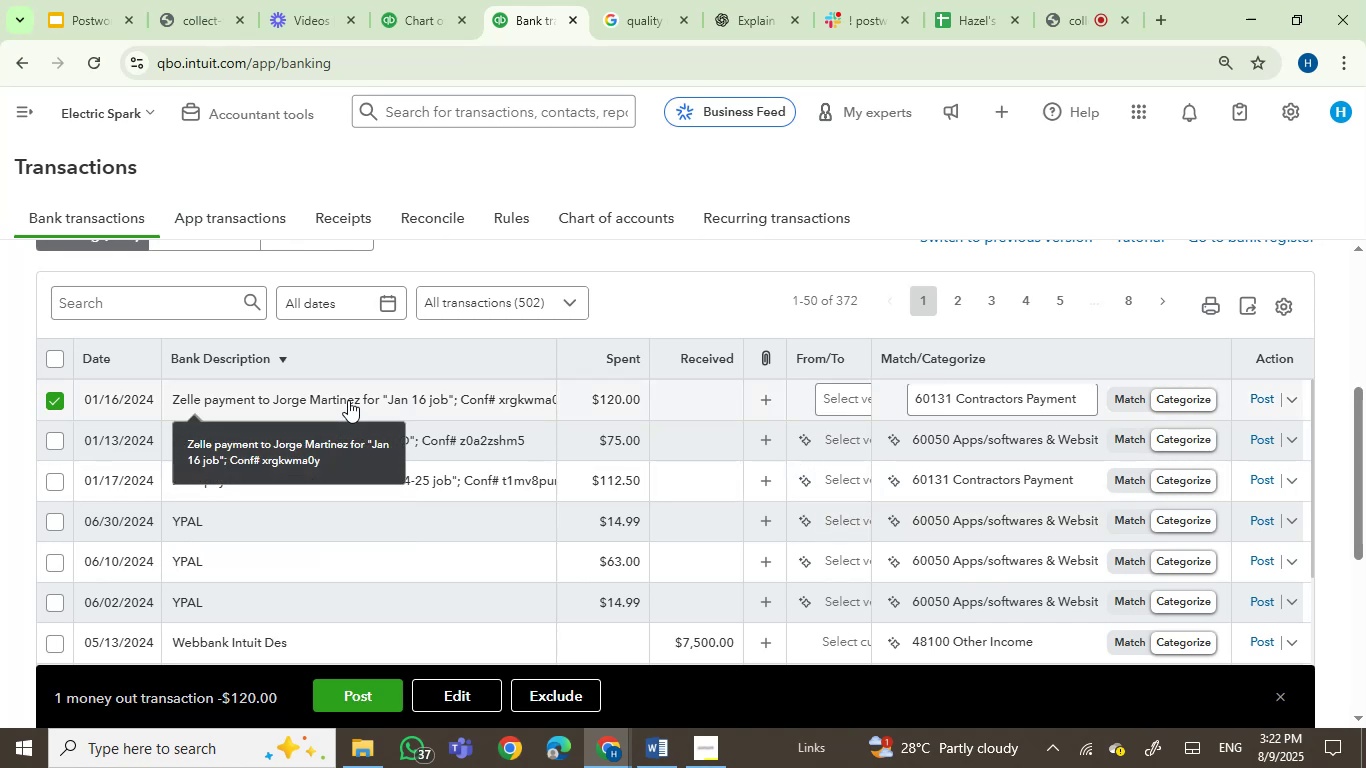 
mouse_move([511, 482])
 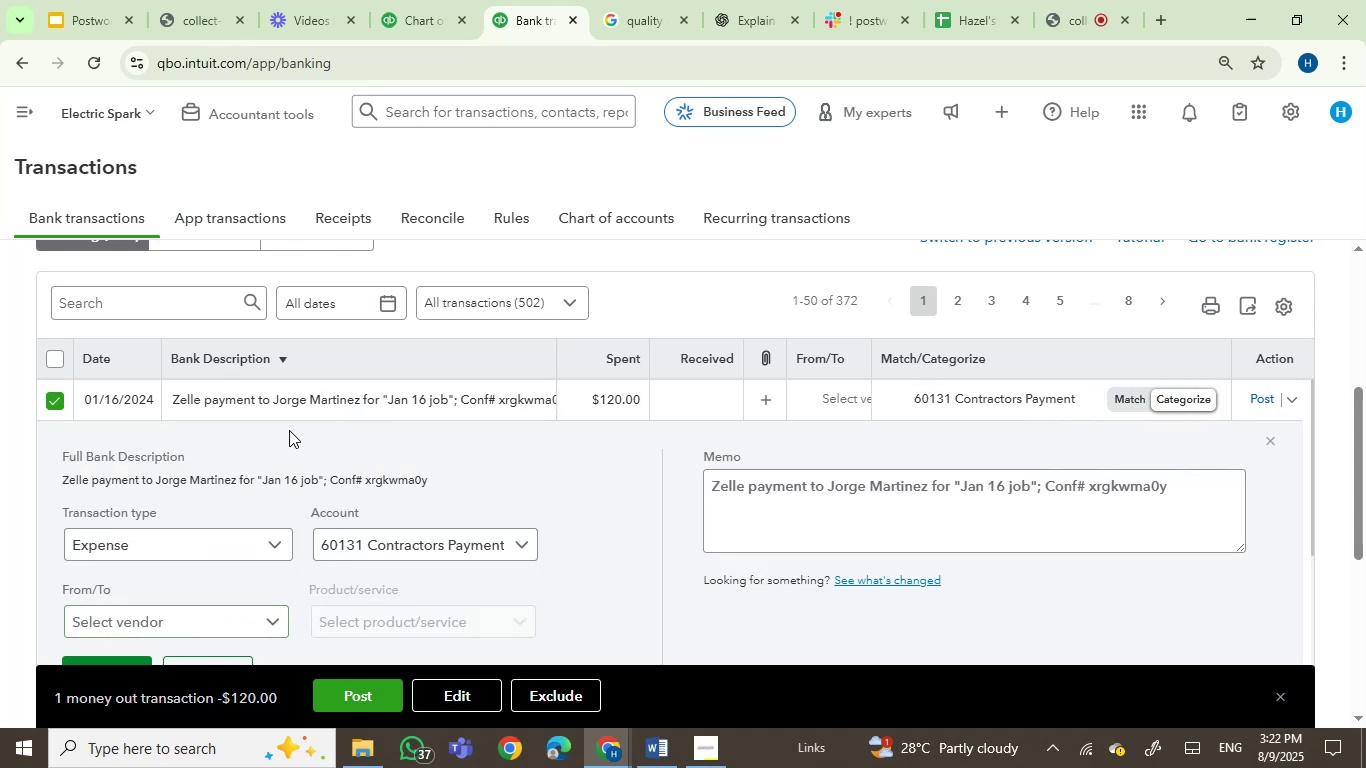 
left_click([201, 616])
 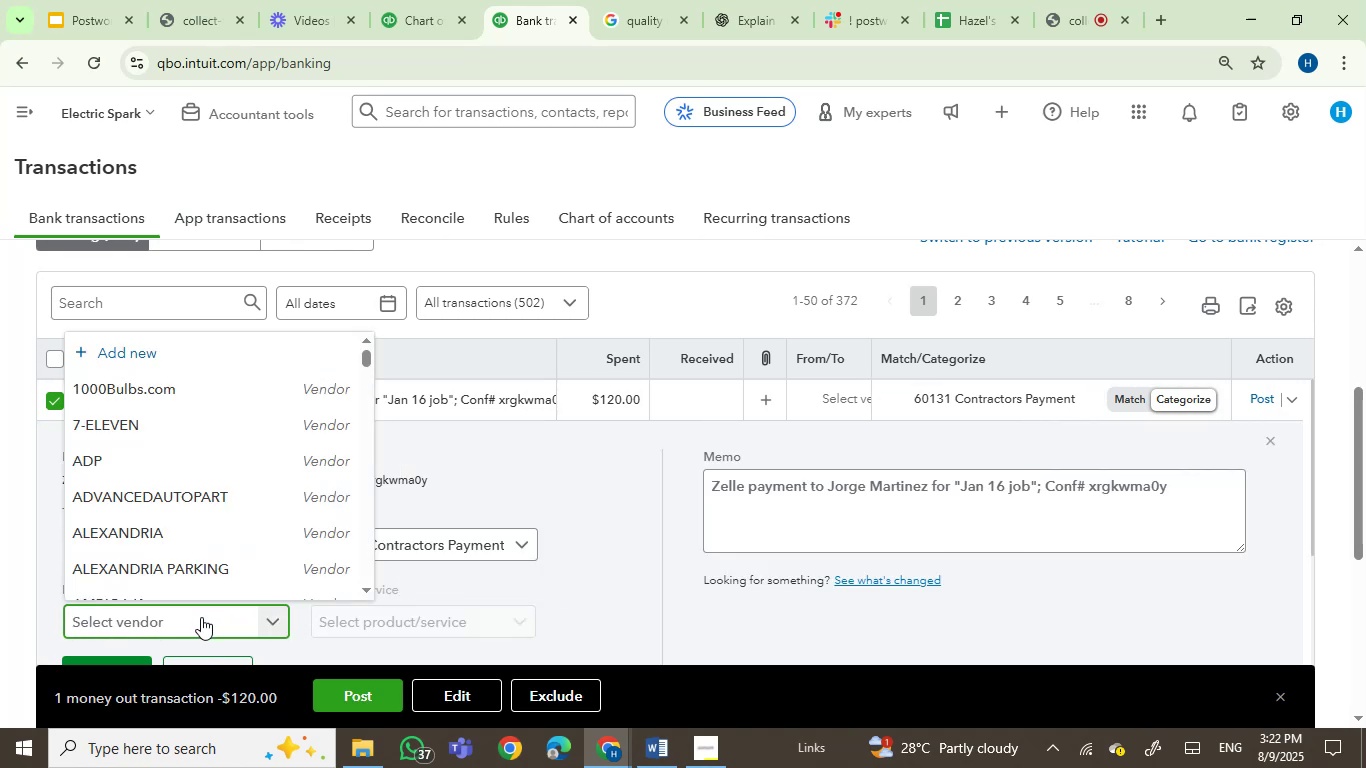 
type(jor)
 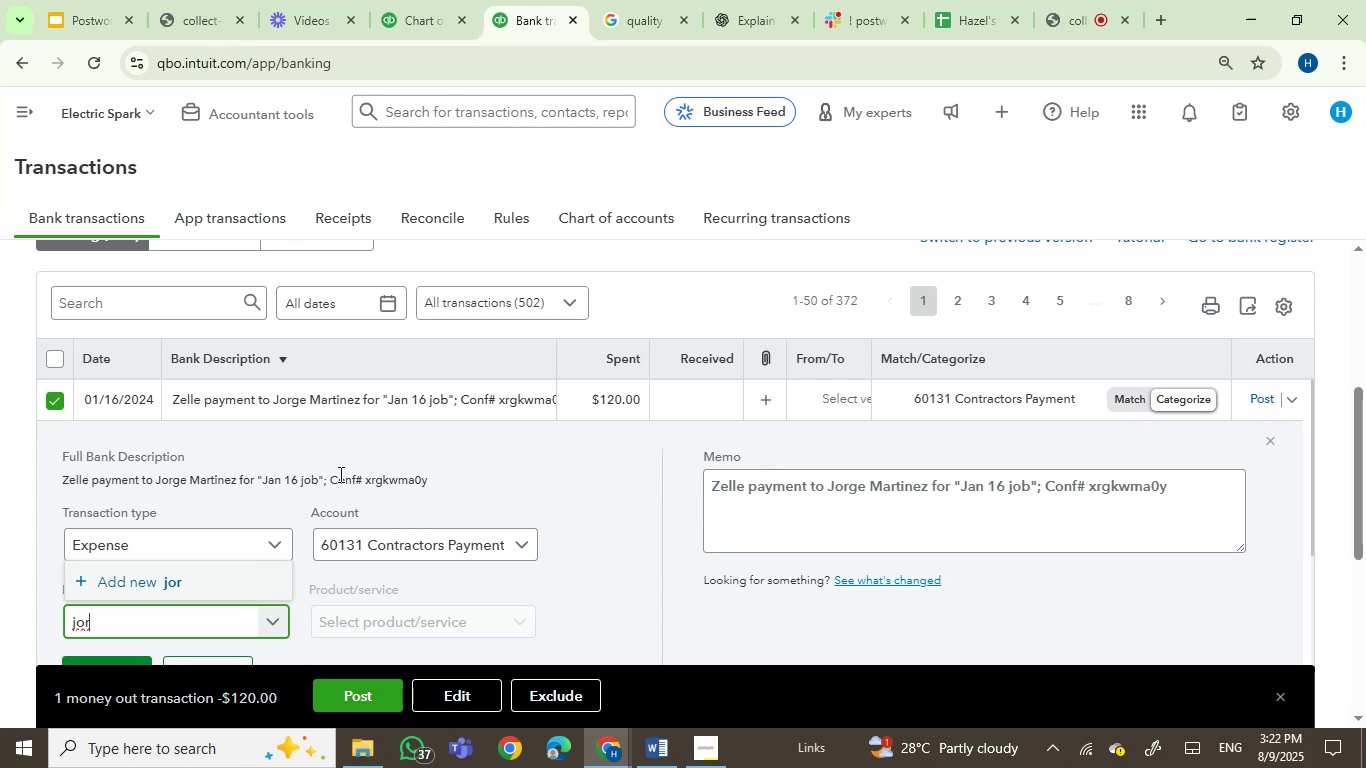 
left_click([166, 481])
 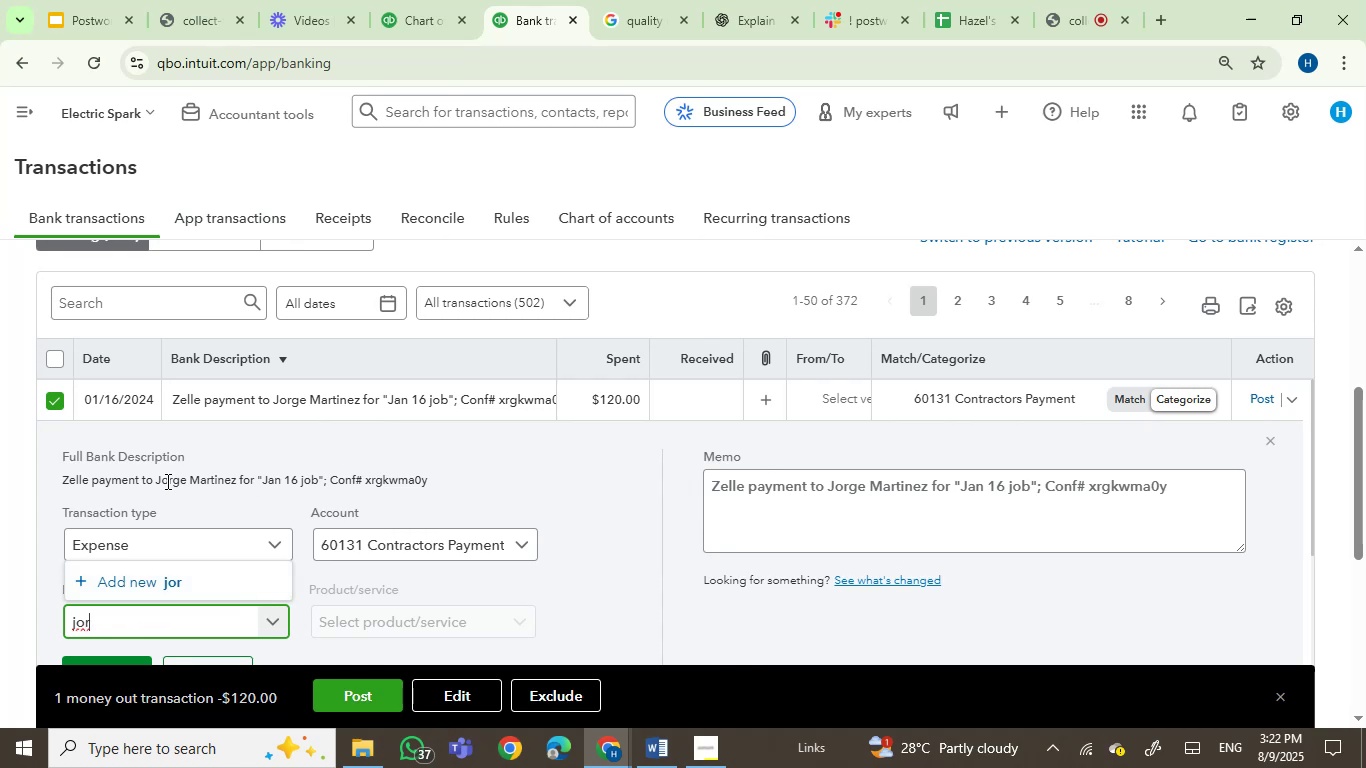 
left_click_drag(start_coordinate=[166, 481], to_coordinate=[211, 476])
 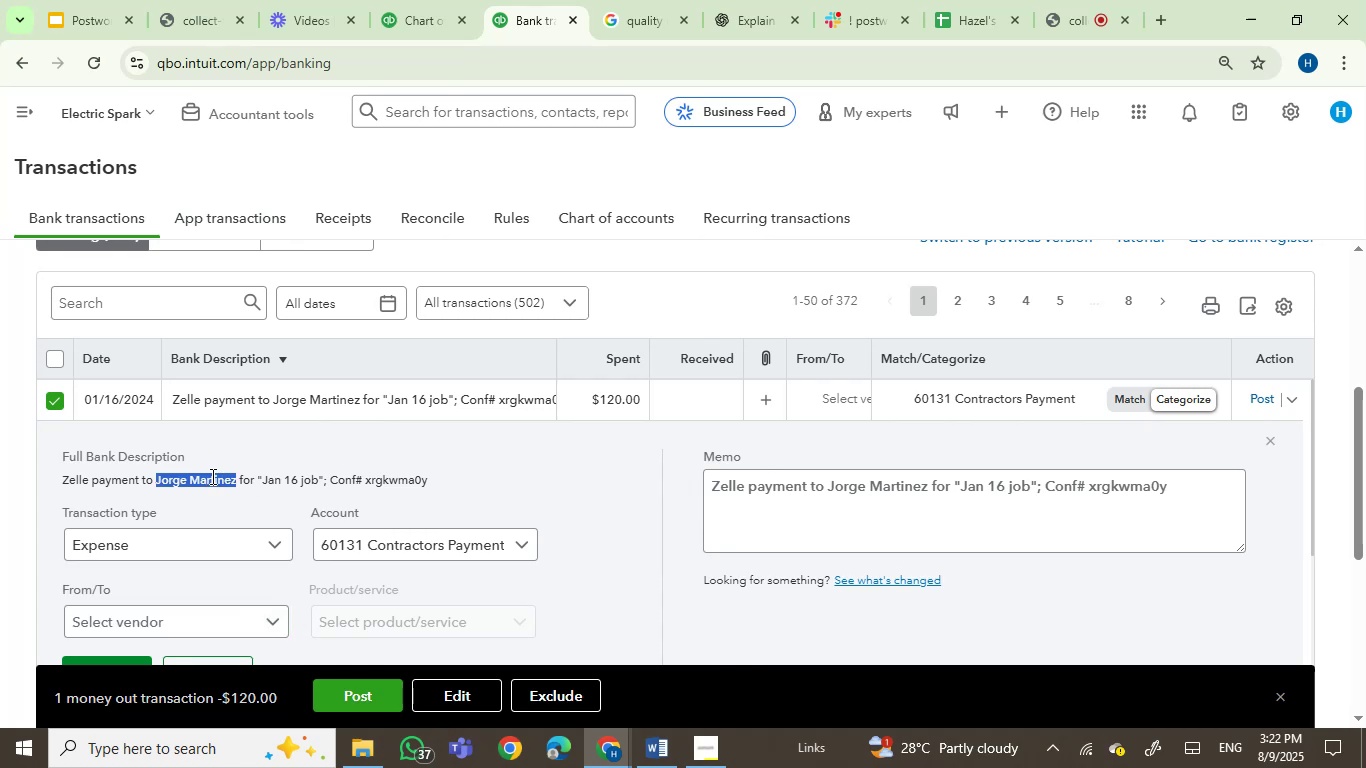 
key(Control+C)
 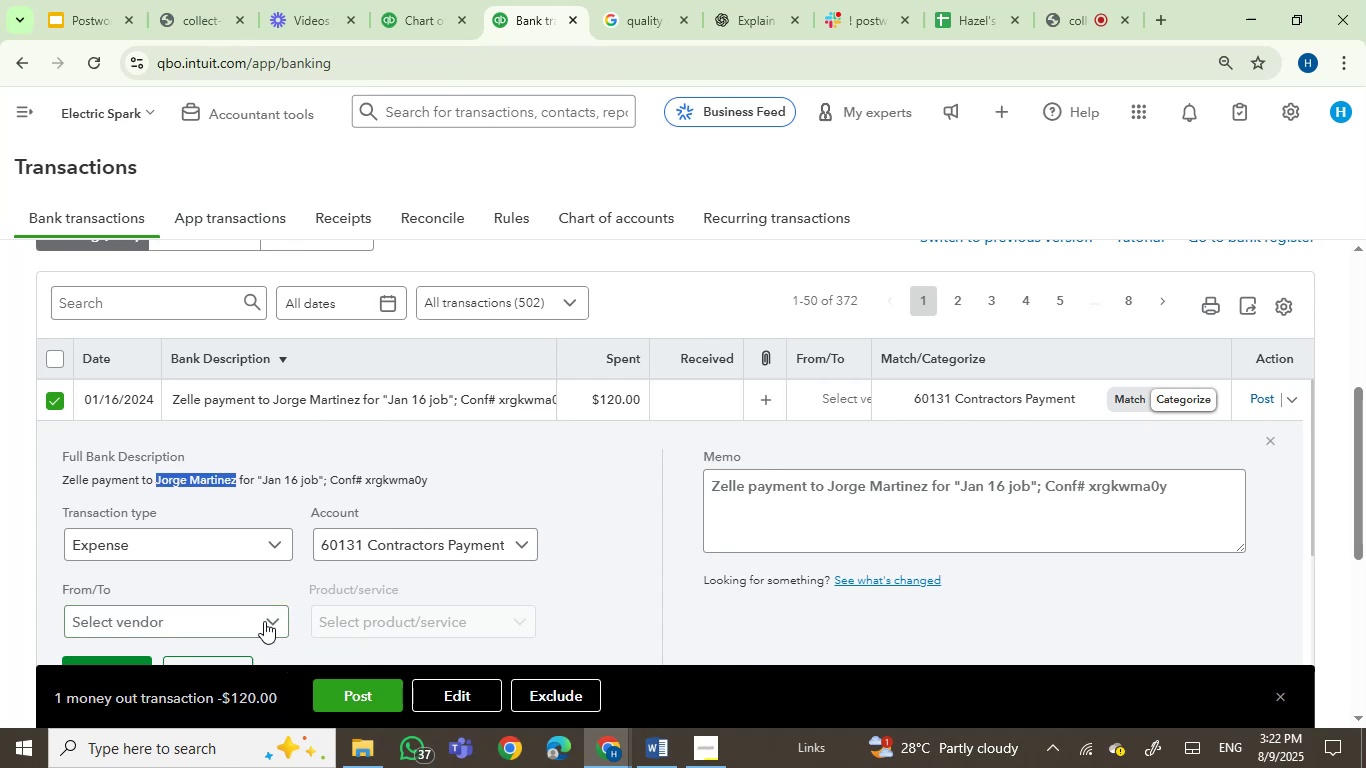 
left_click([261, 619])
 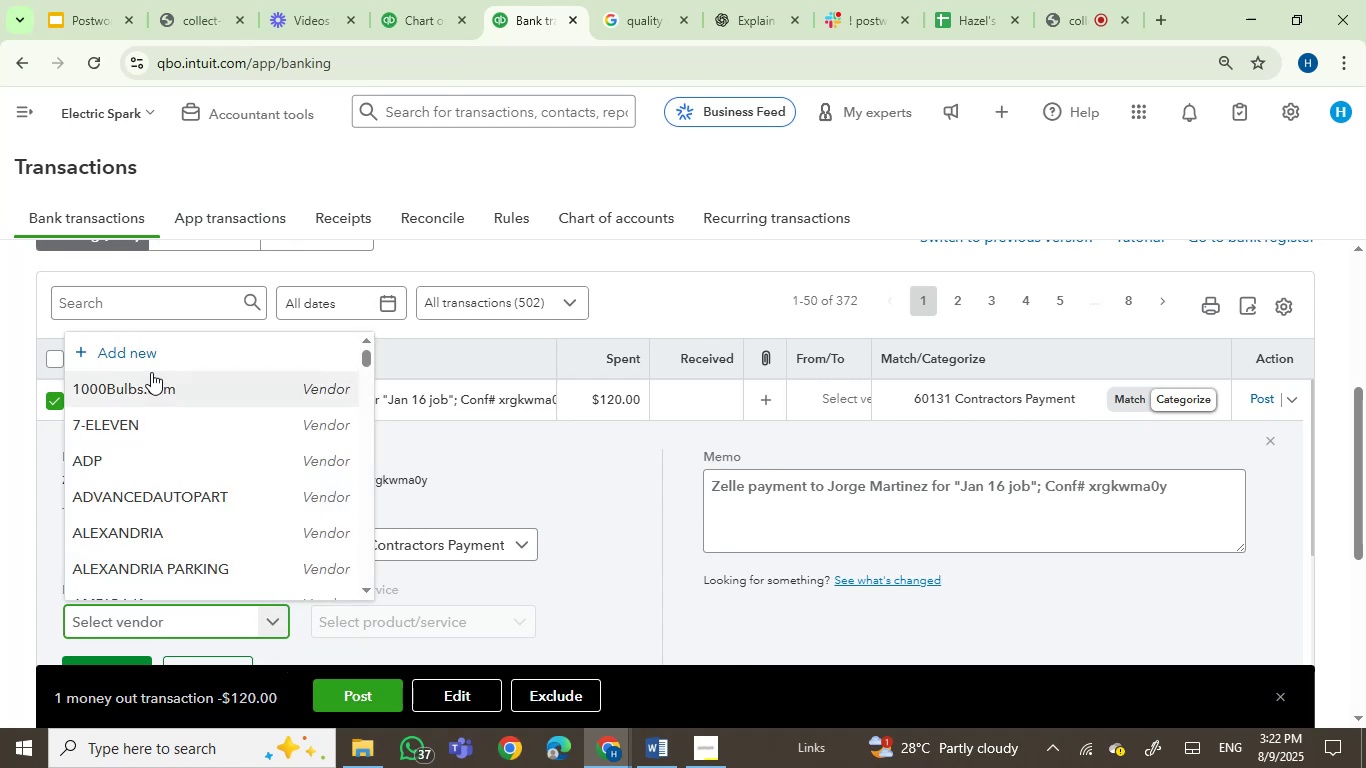 
left_click([142, 353])
 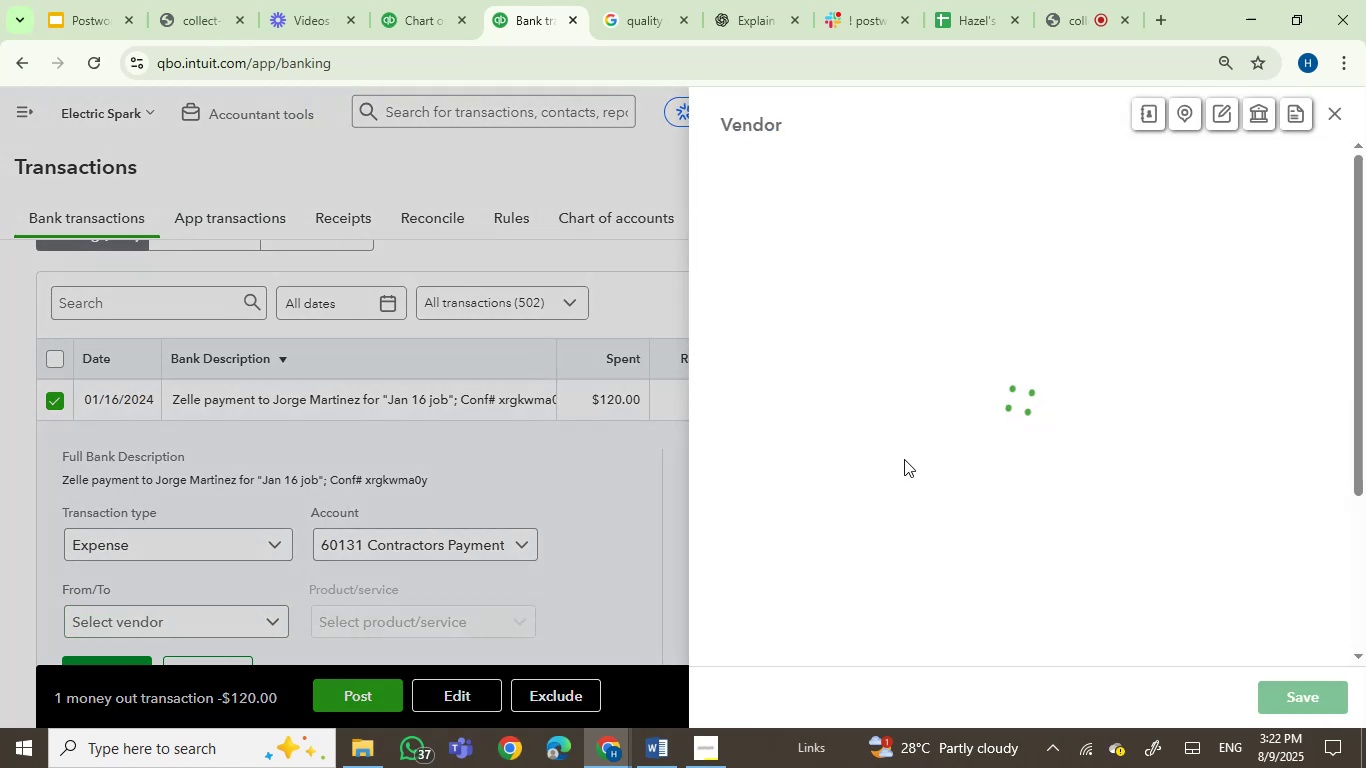 
key(Control+V)
 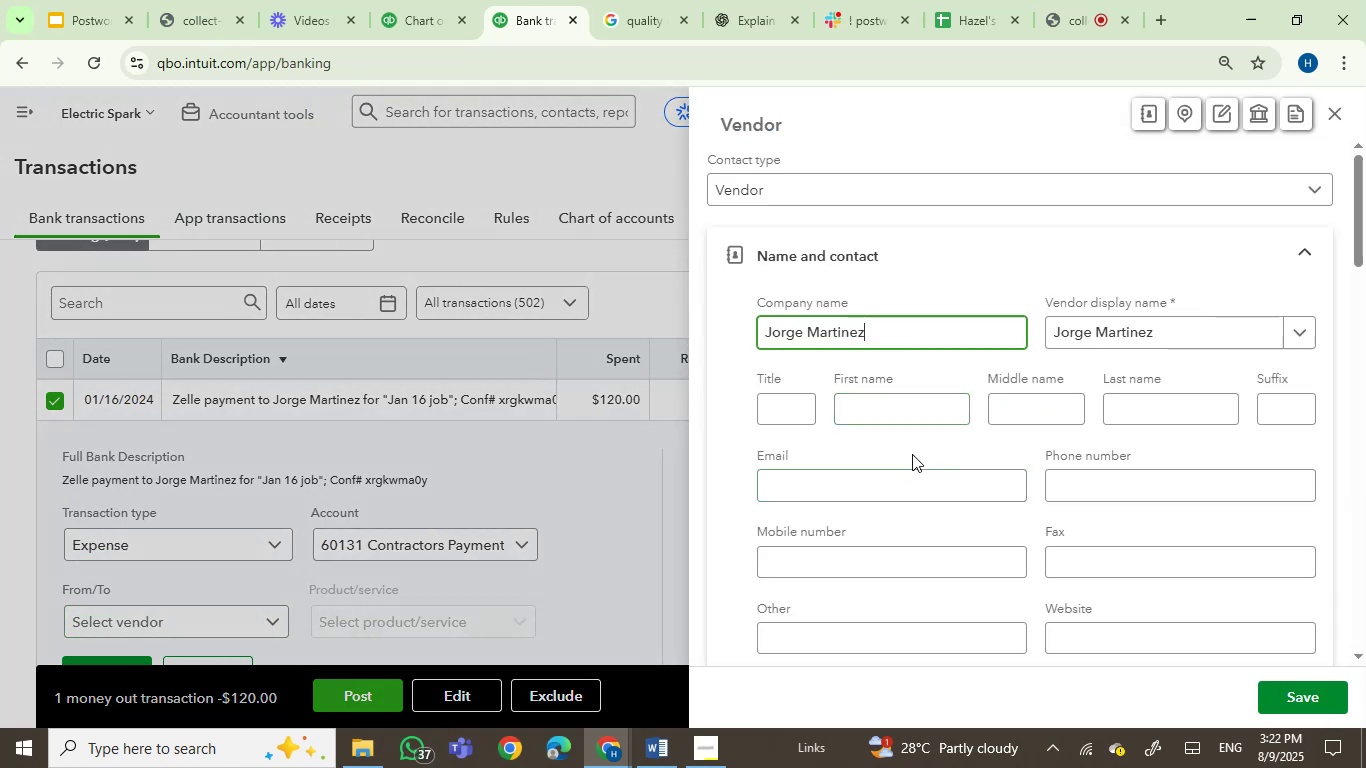 
left_click([900, 412])
 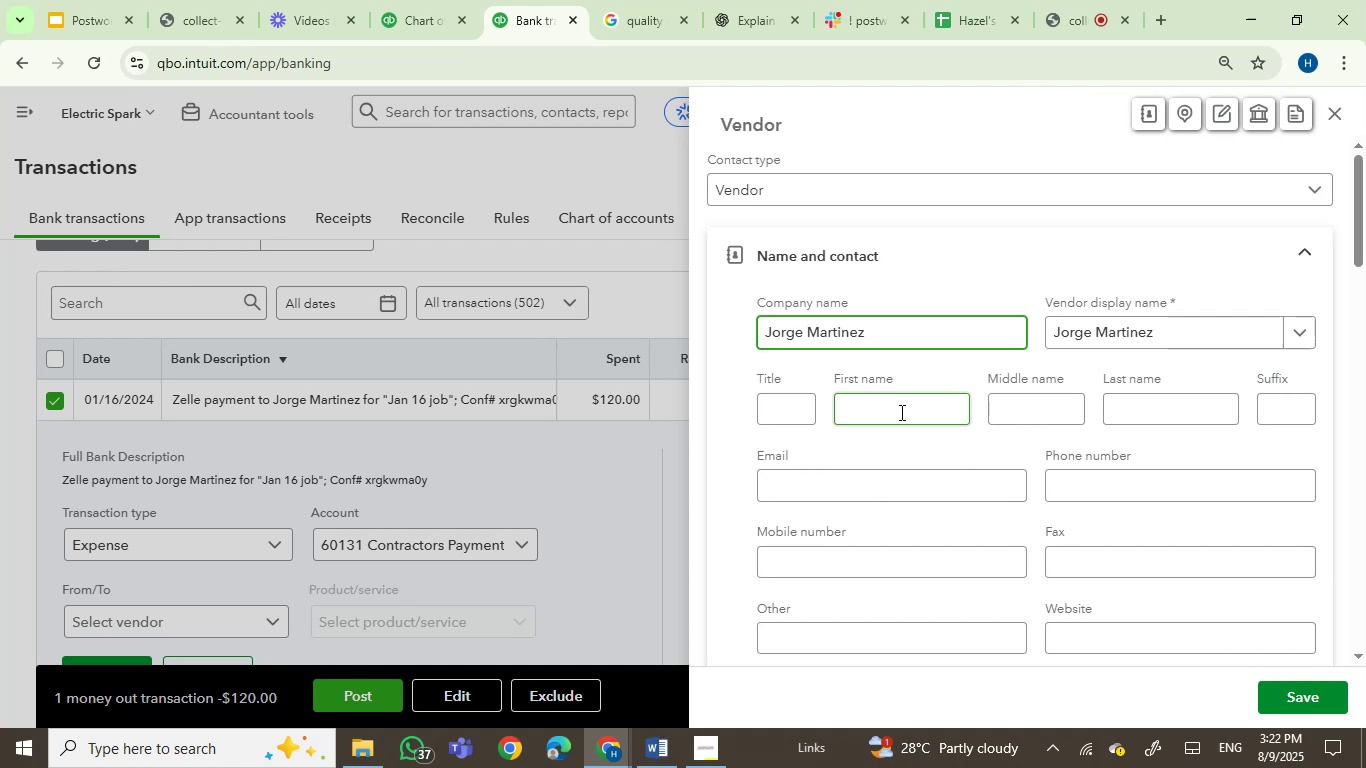 
key(Control+V)
 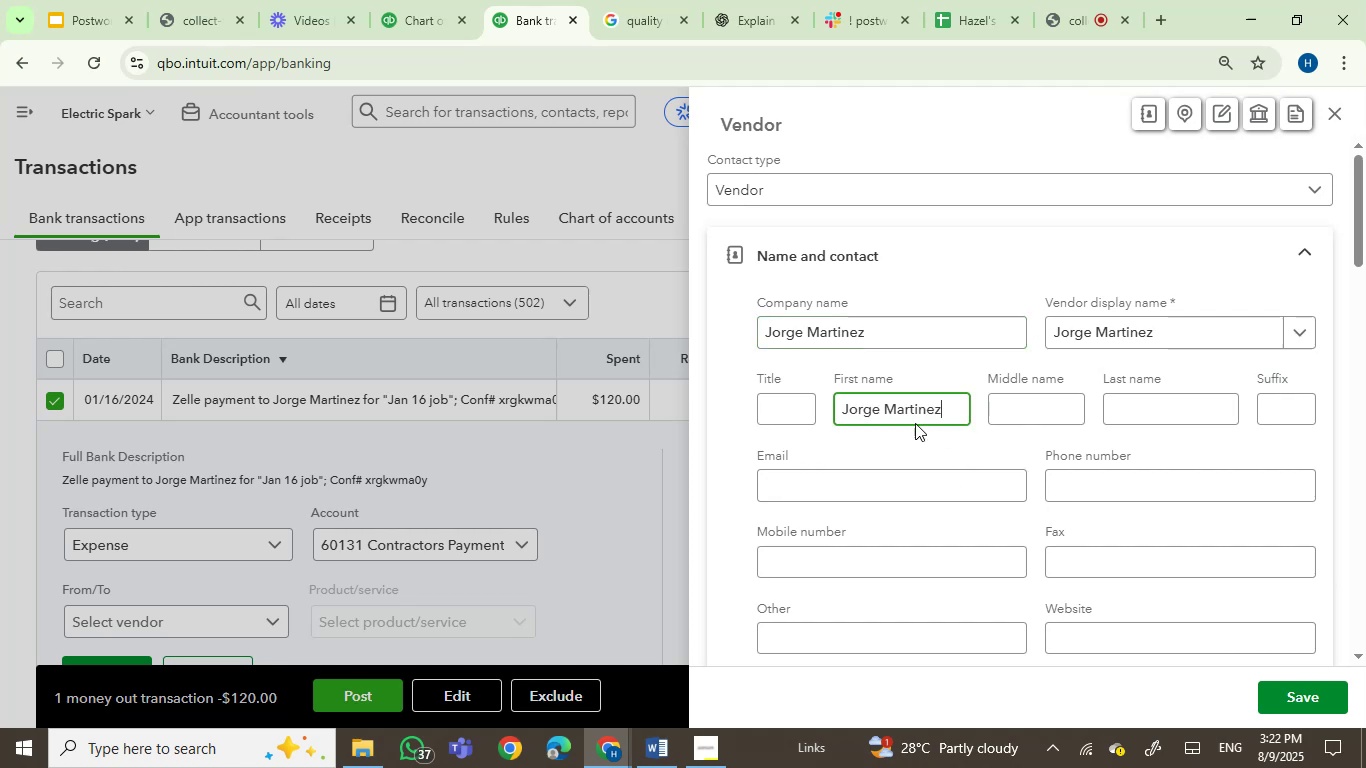 
left_click([903, 408])
 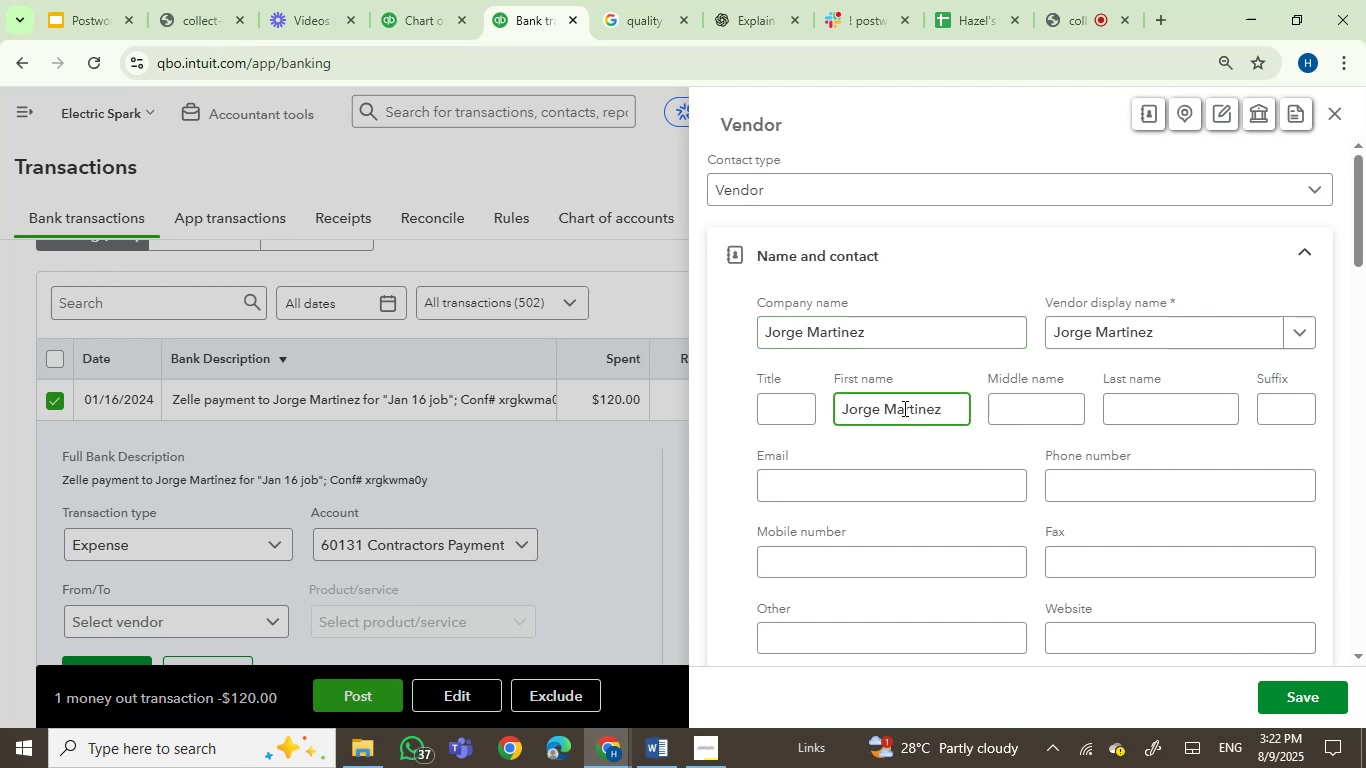 
double_click([903, 408])
 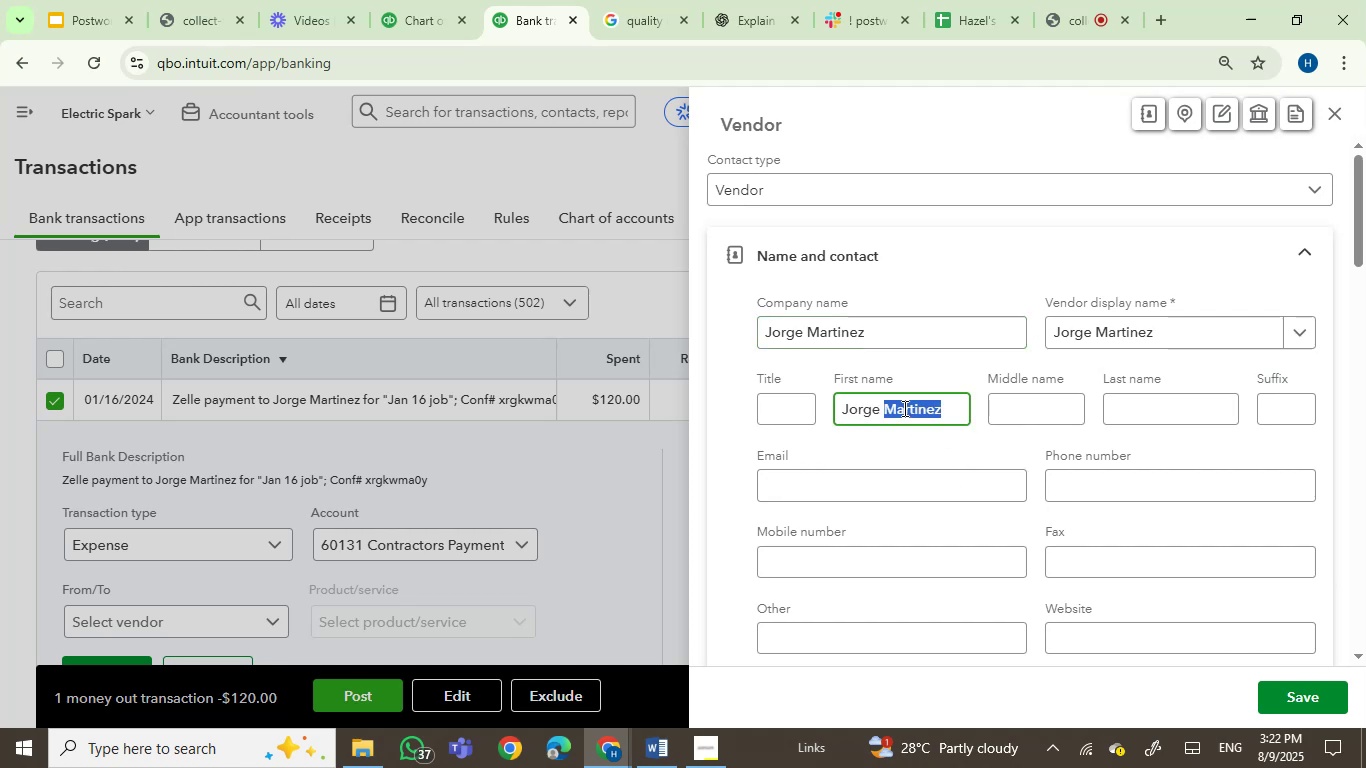 
key(Control+X)
 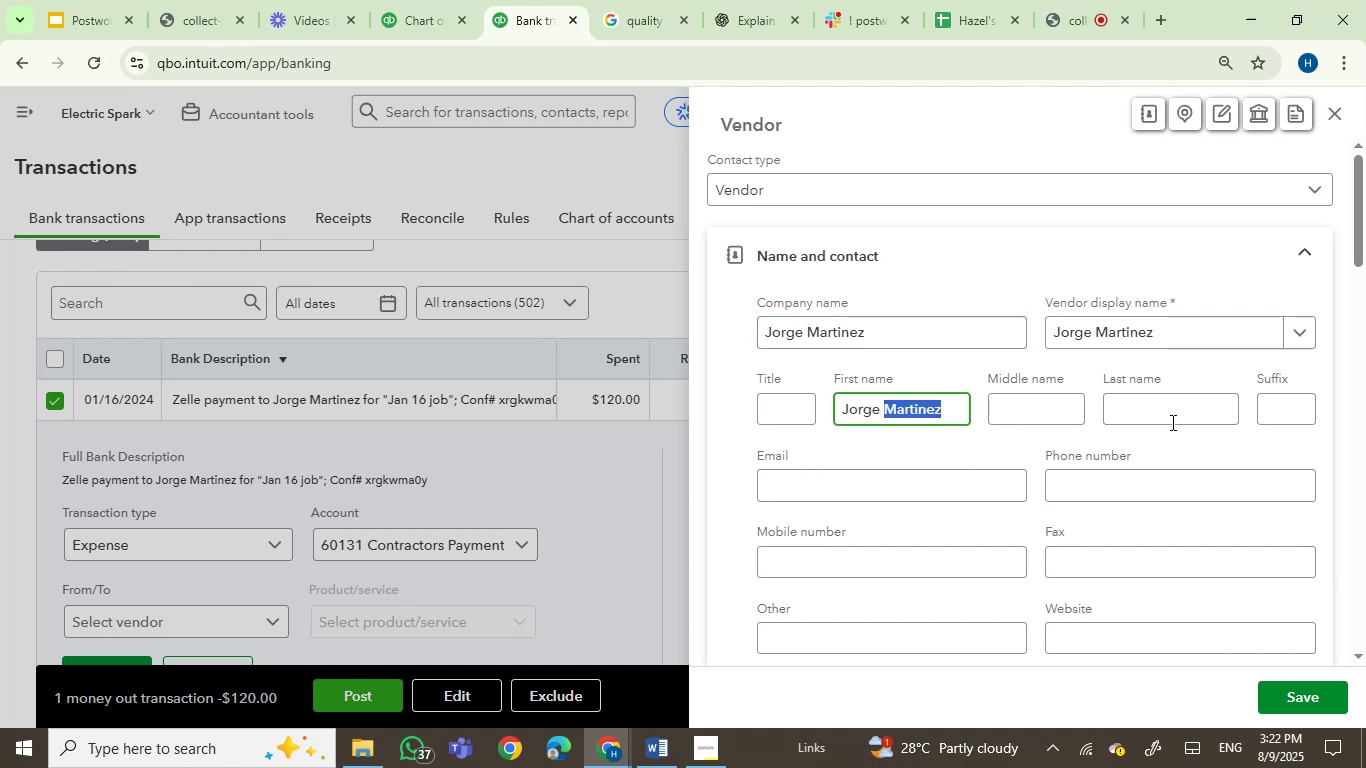 
left_click([1171, 416])
 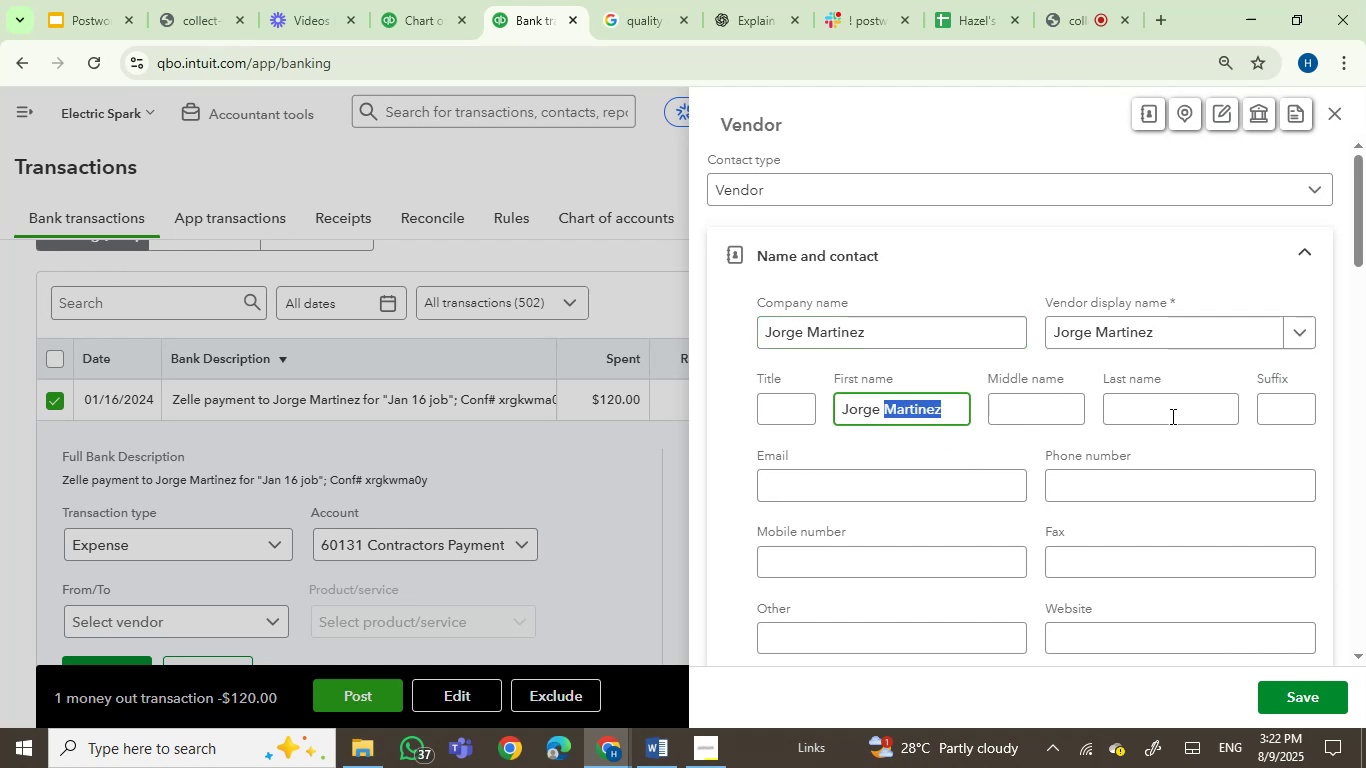 
key(Control+V)
 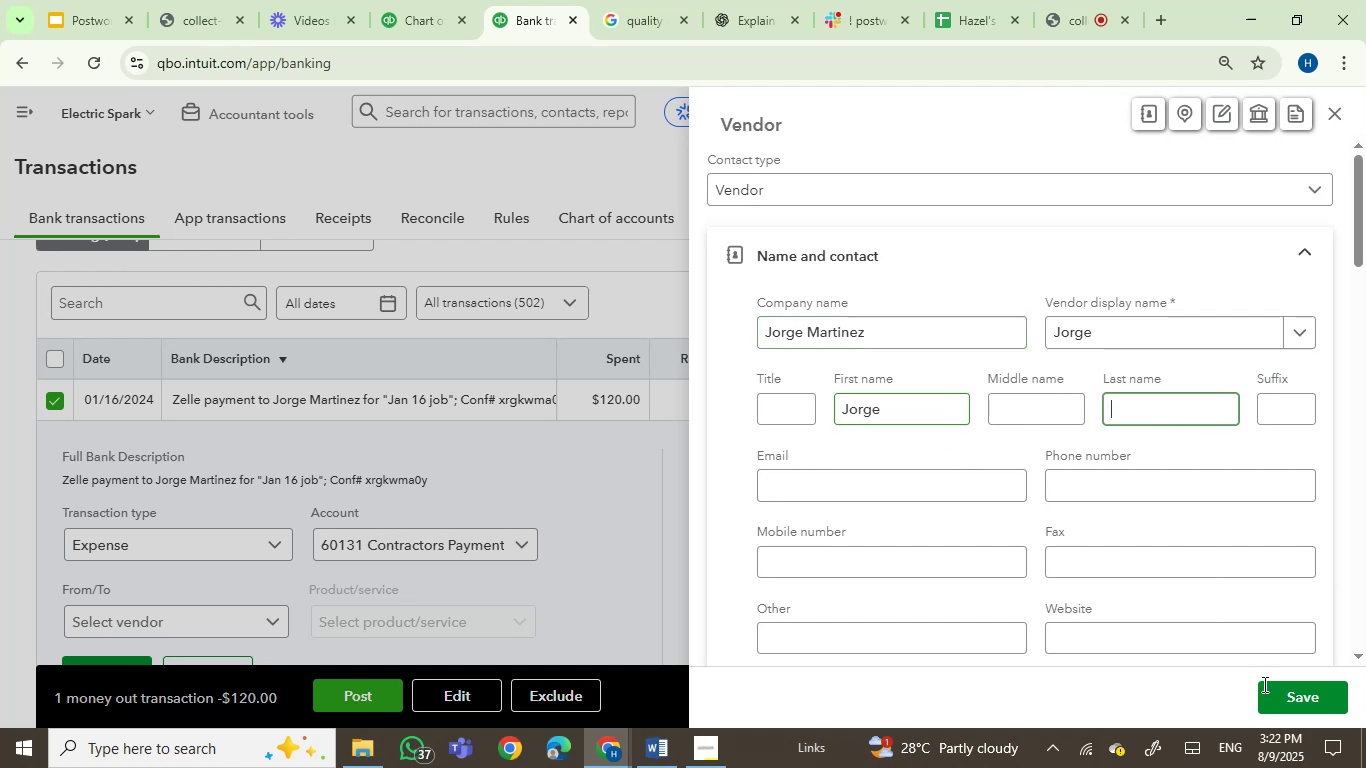 
left_click([1283, 693])
 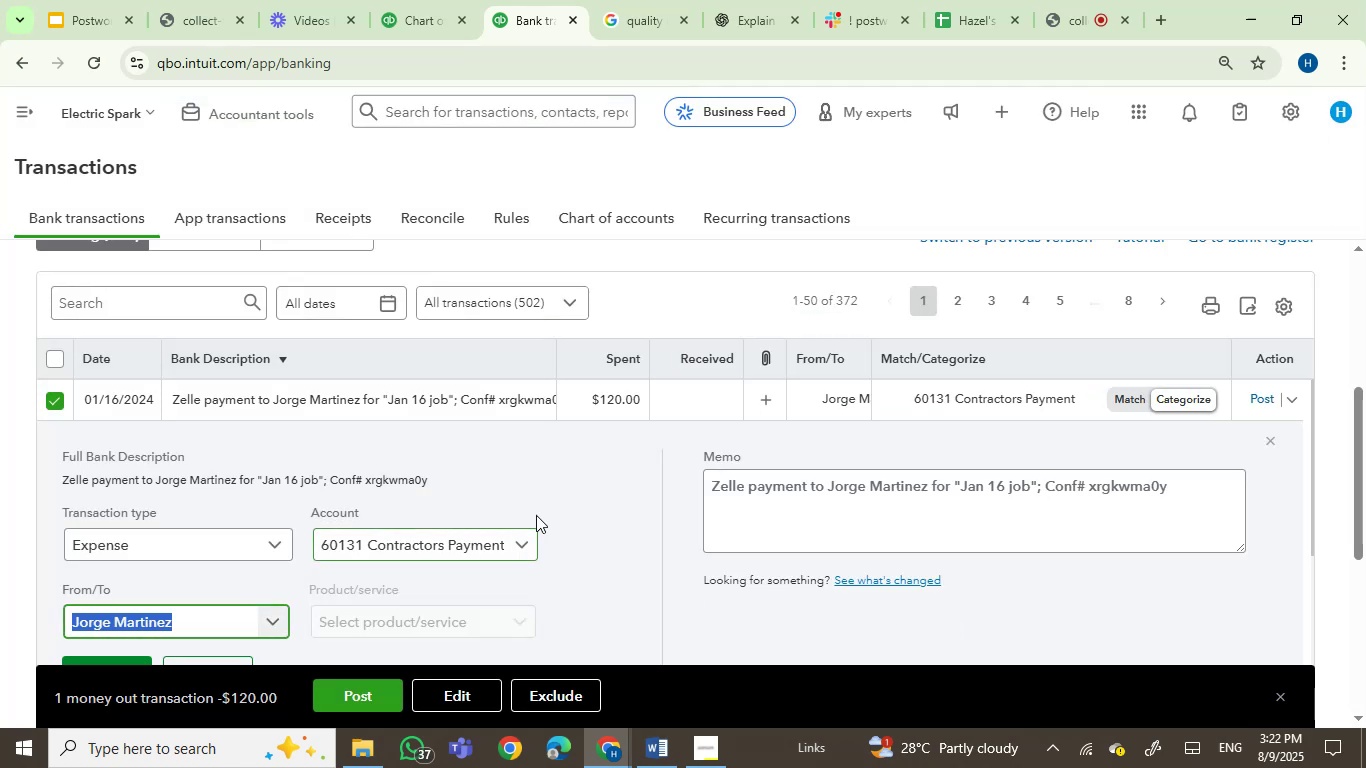 
left_click([1262, 402])
 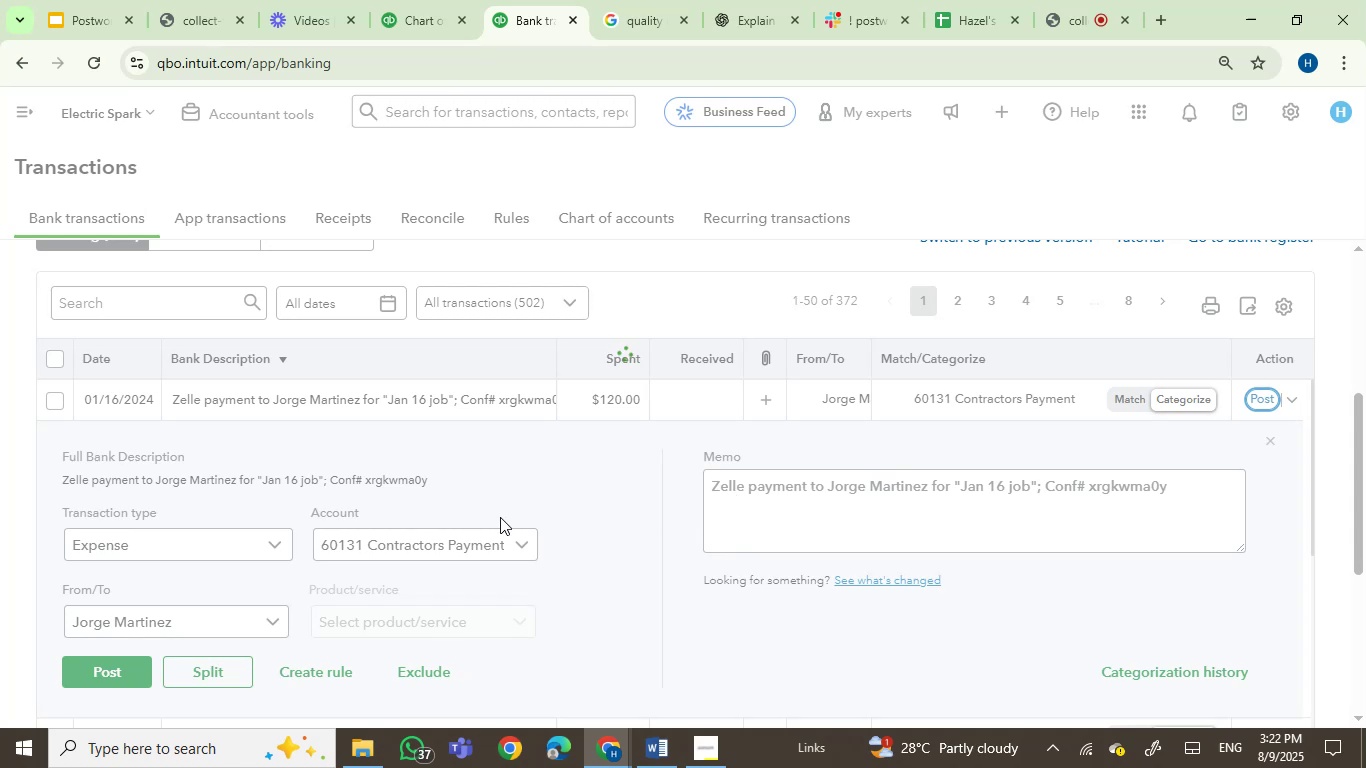 
wait(8.58)
 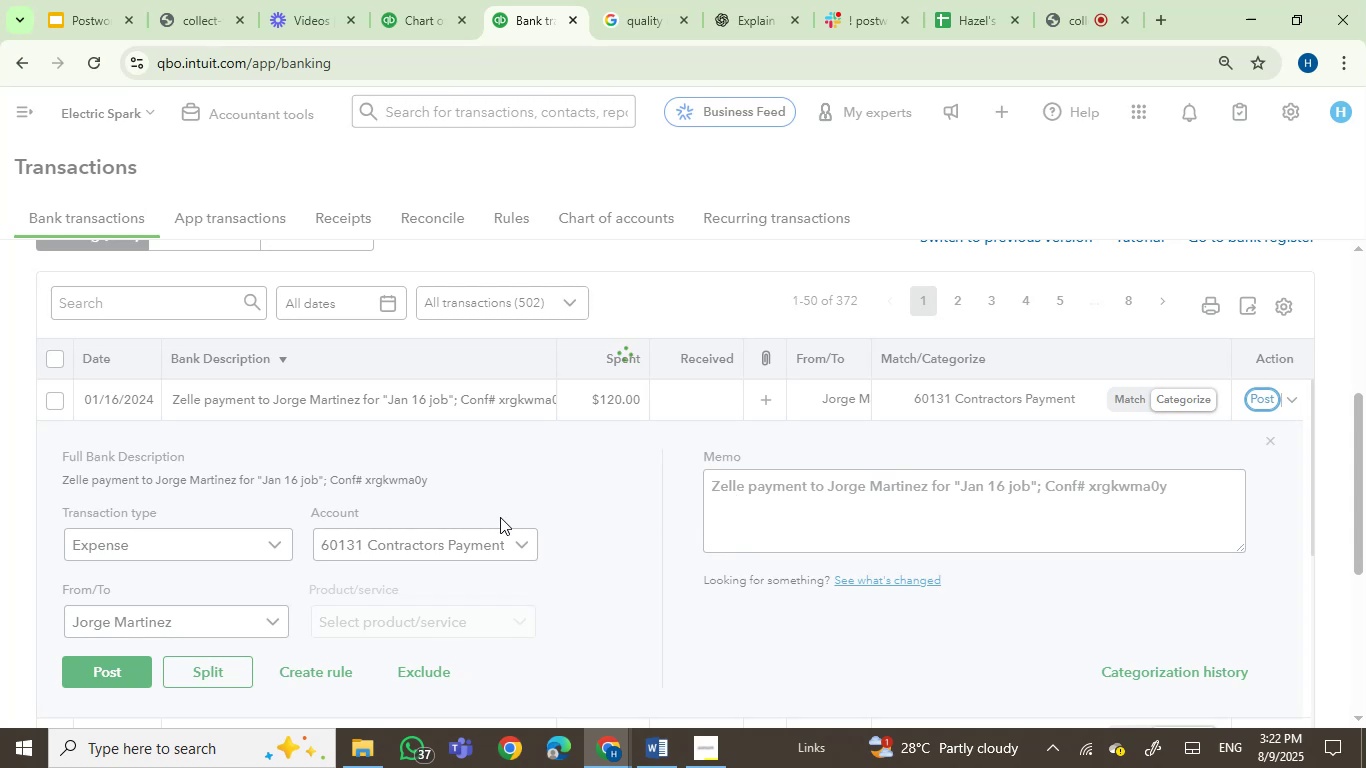 
left_click([451, 444])
 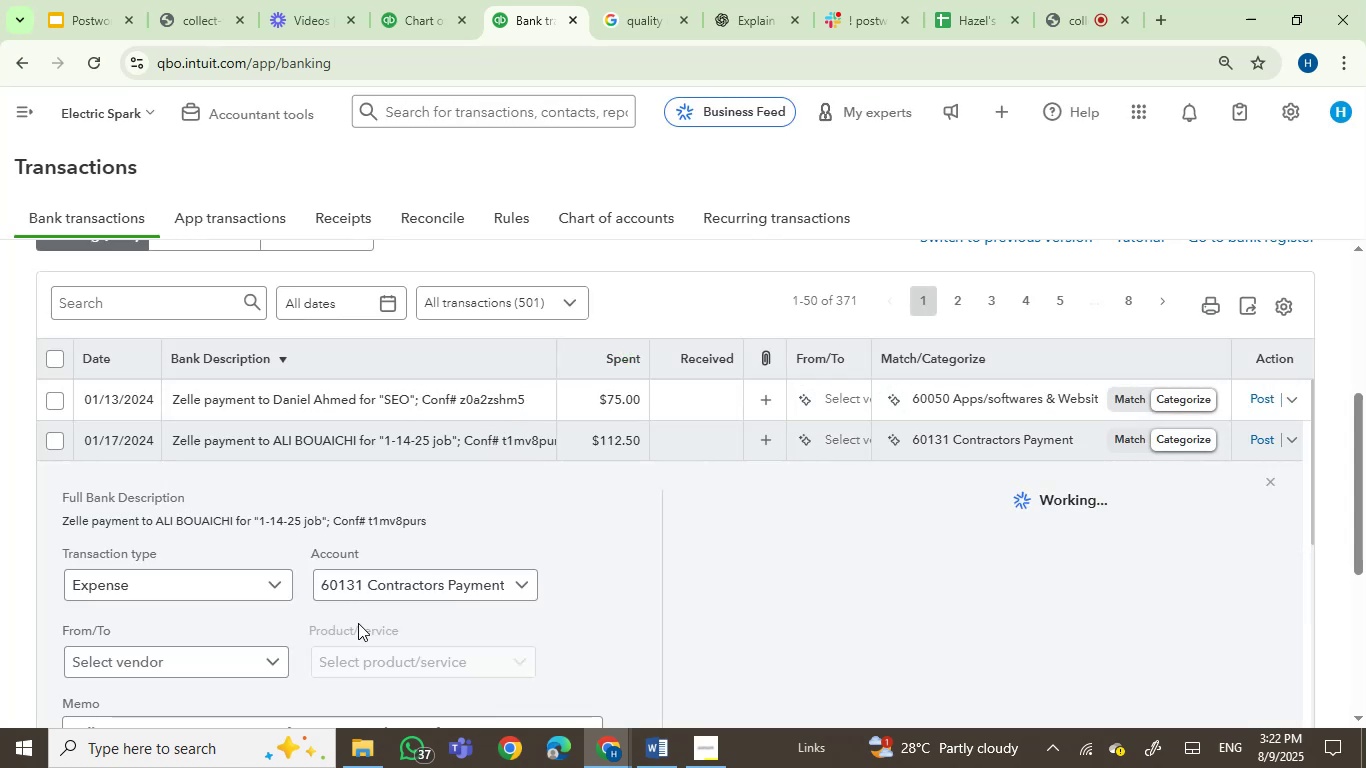 
left_click([217, 660])
 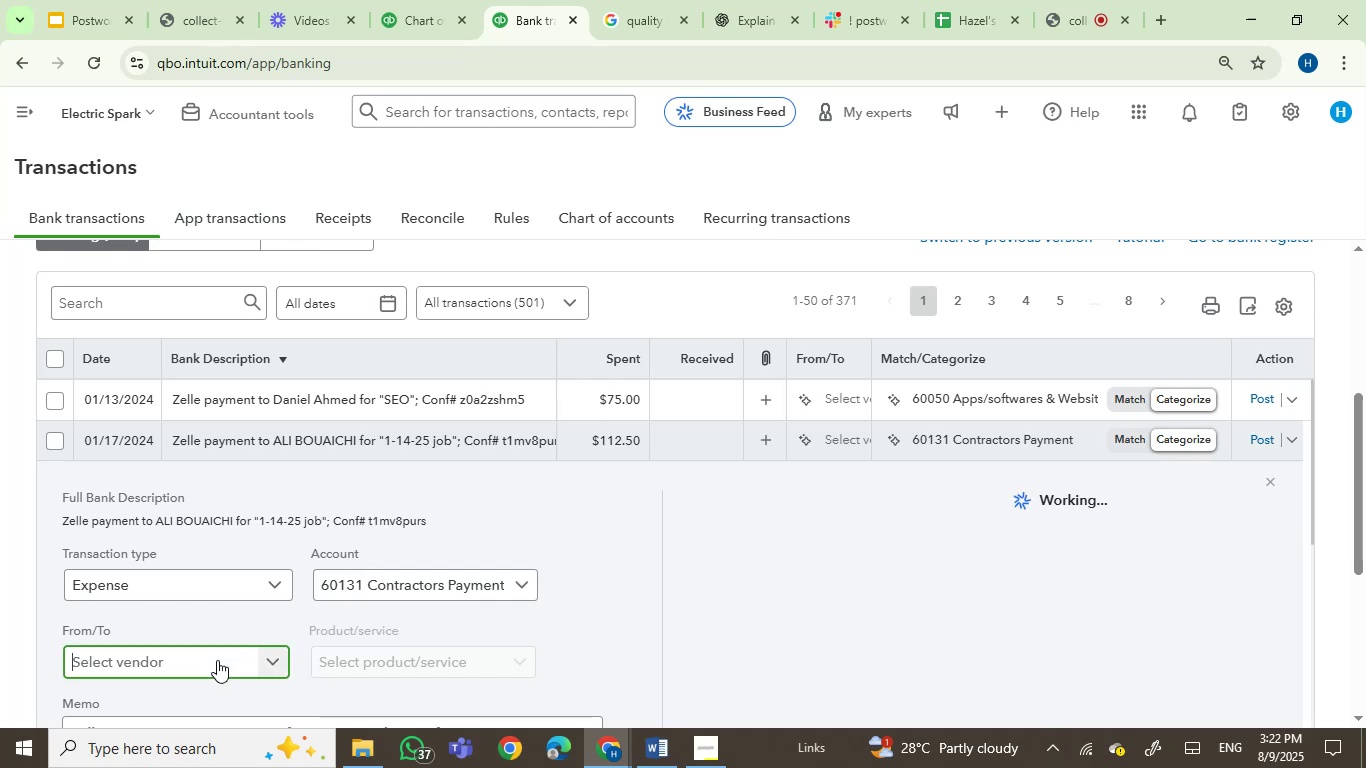 
type(ali )
 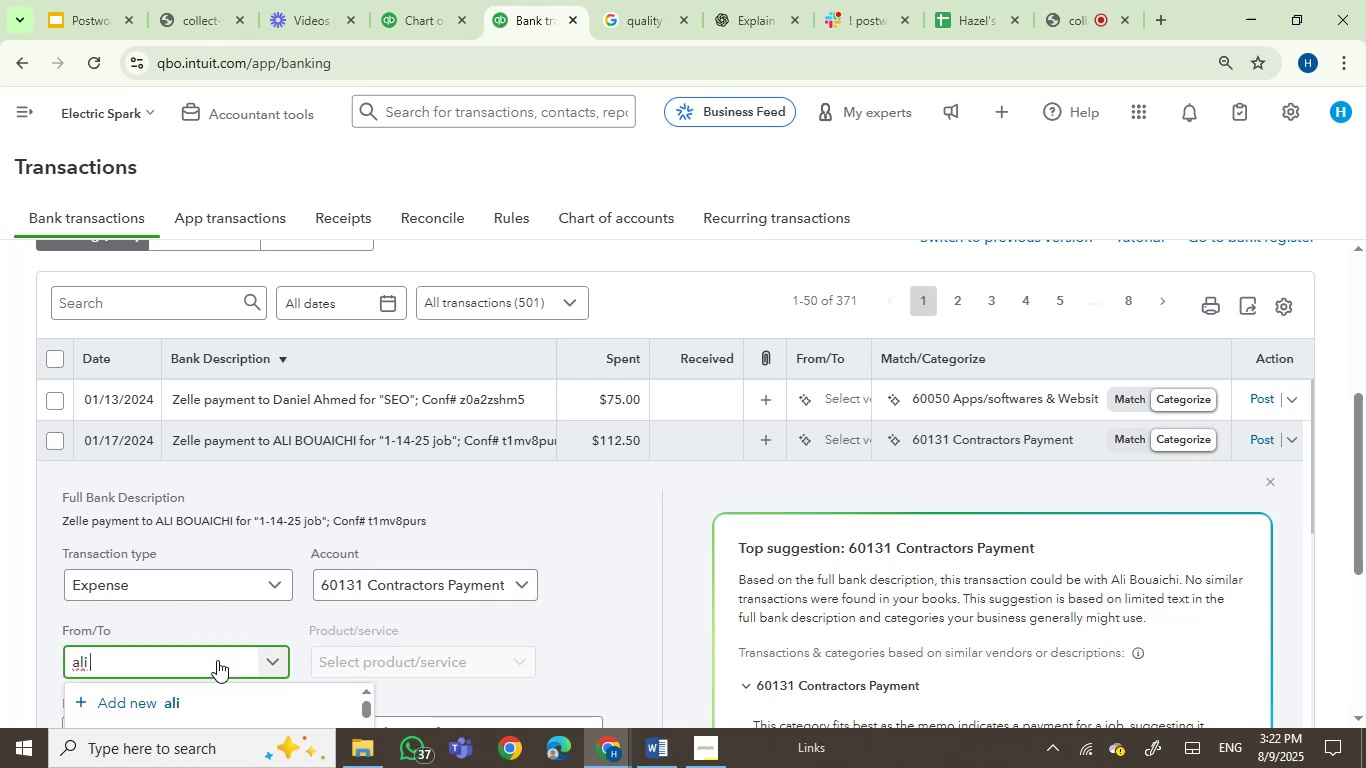 
scroll: coordinate [455, 580], scroll_direction: down, amount: 1.0
 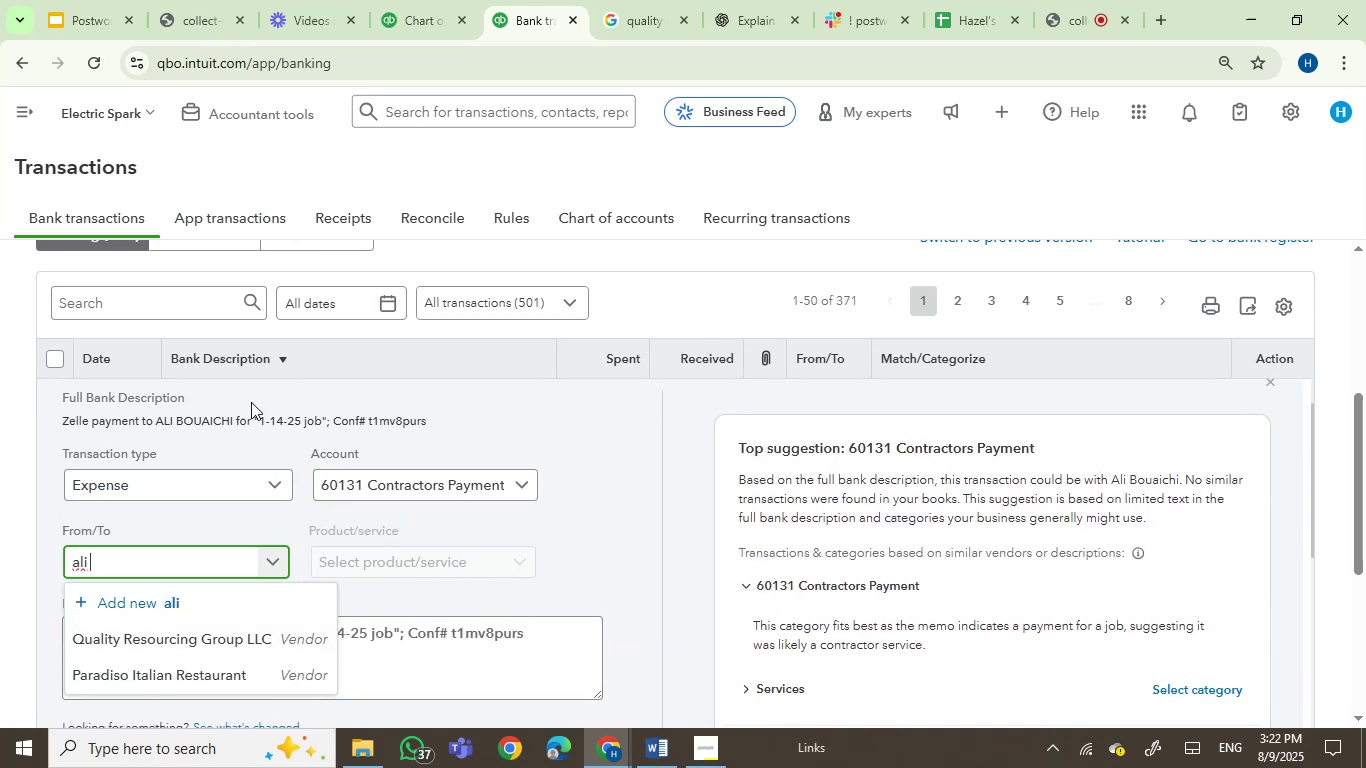 
left_click([159, 419])
 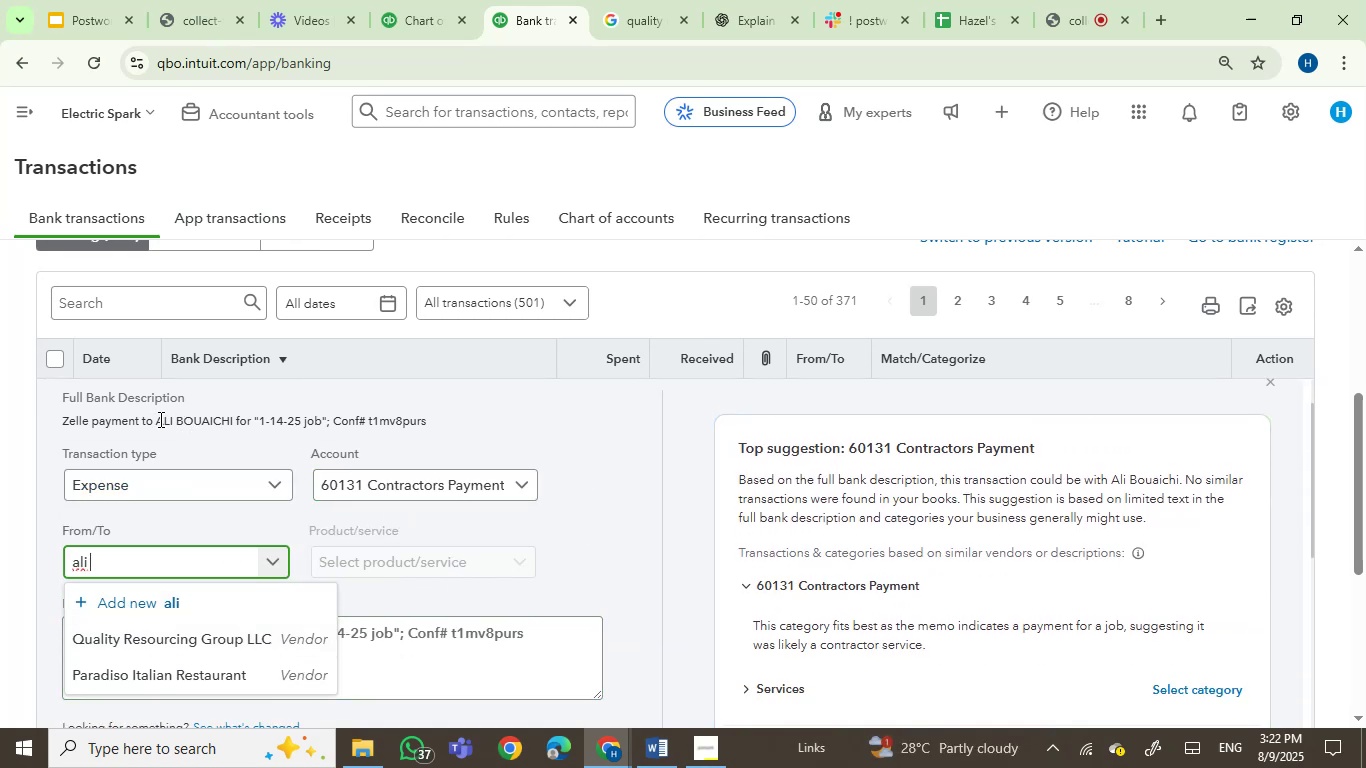 
left_click_drag(start_coordinate=[159, 419], to_coordinate=[214, 422])
 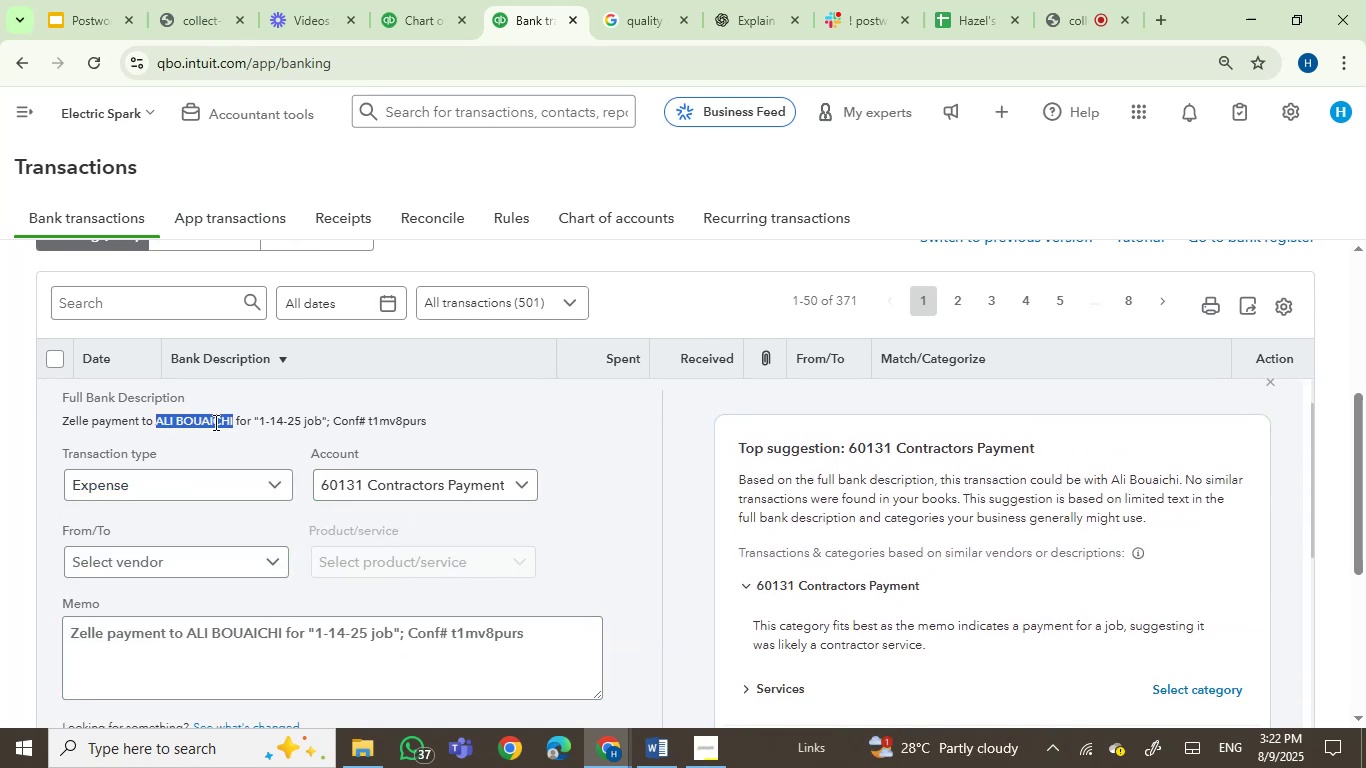 
key(Control+C)
 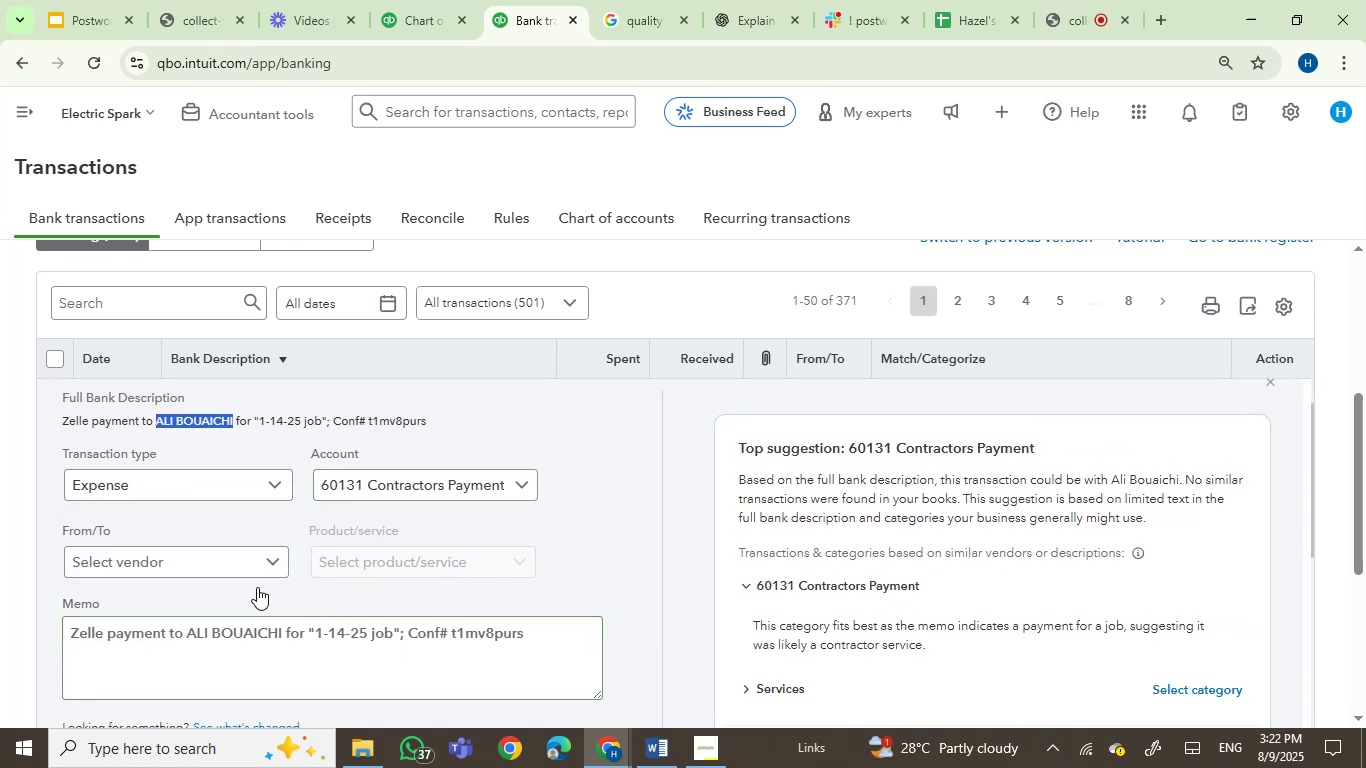 
left_click([275, 565])
 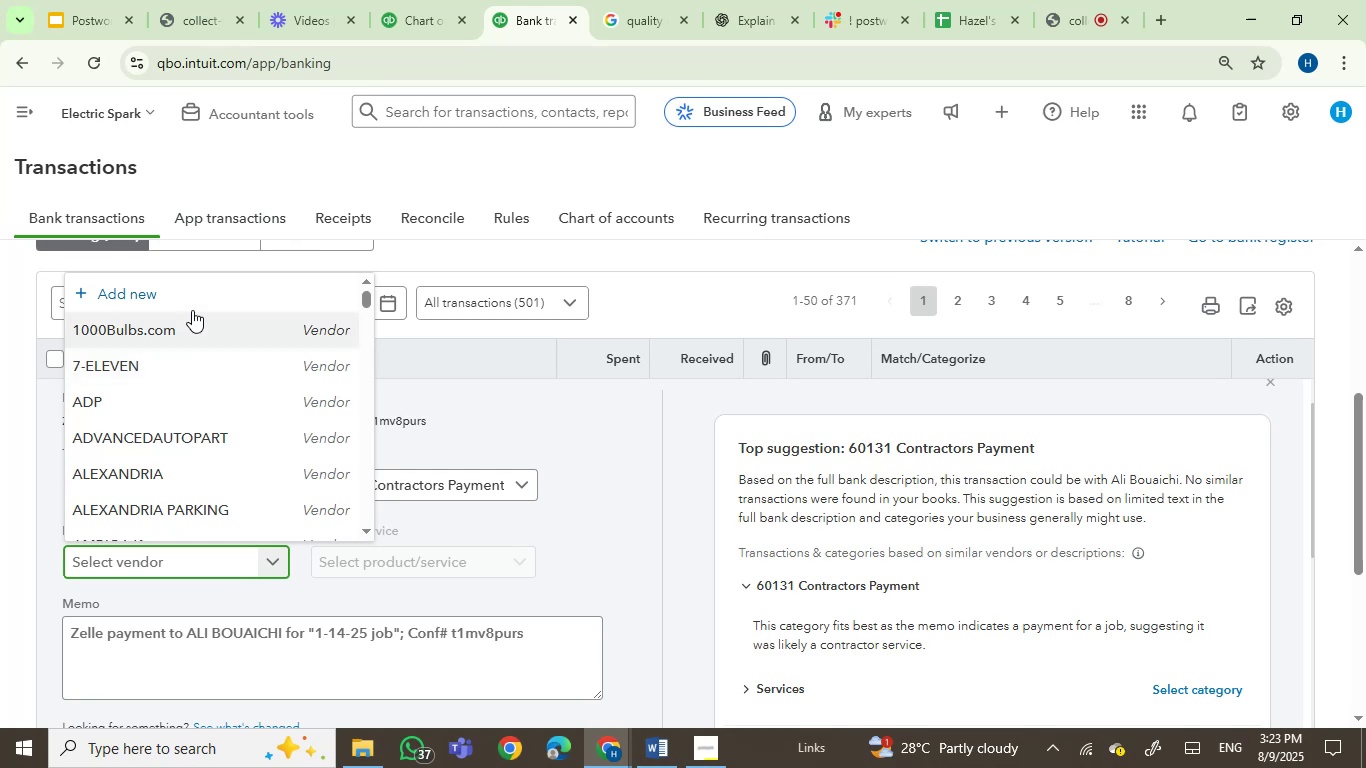 
left_click([186, 304])
 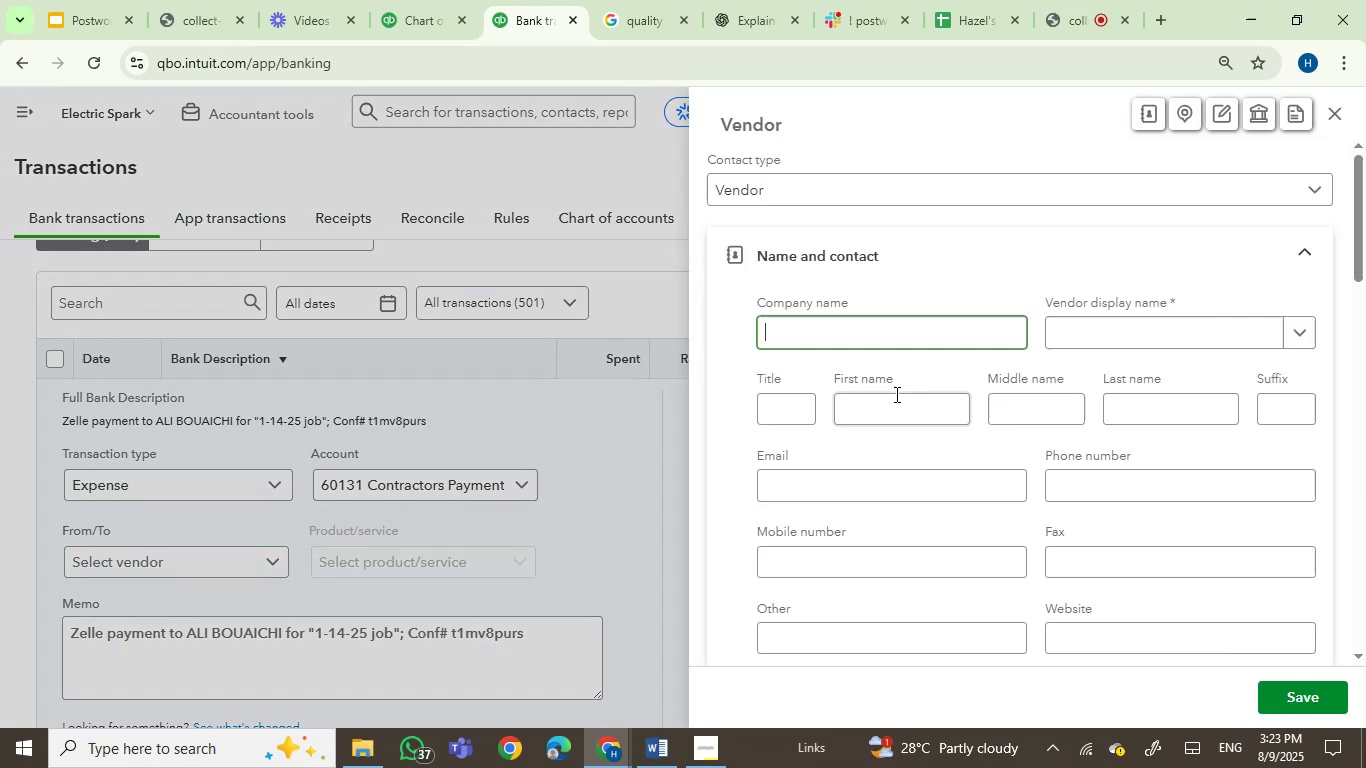 
key(Control+V)
 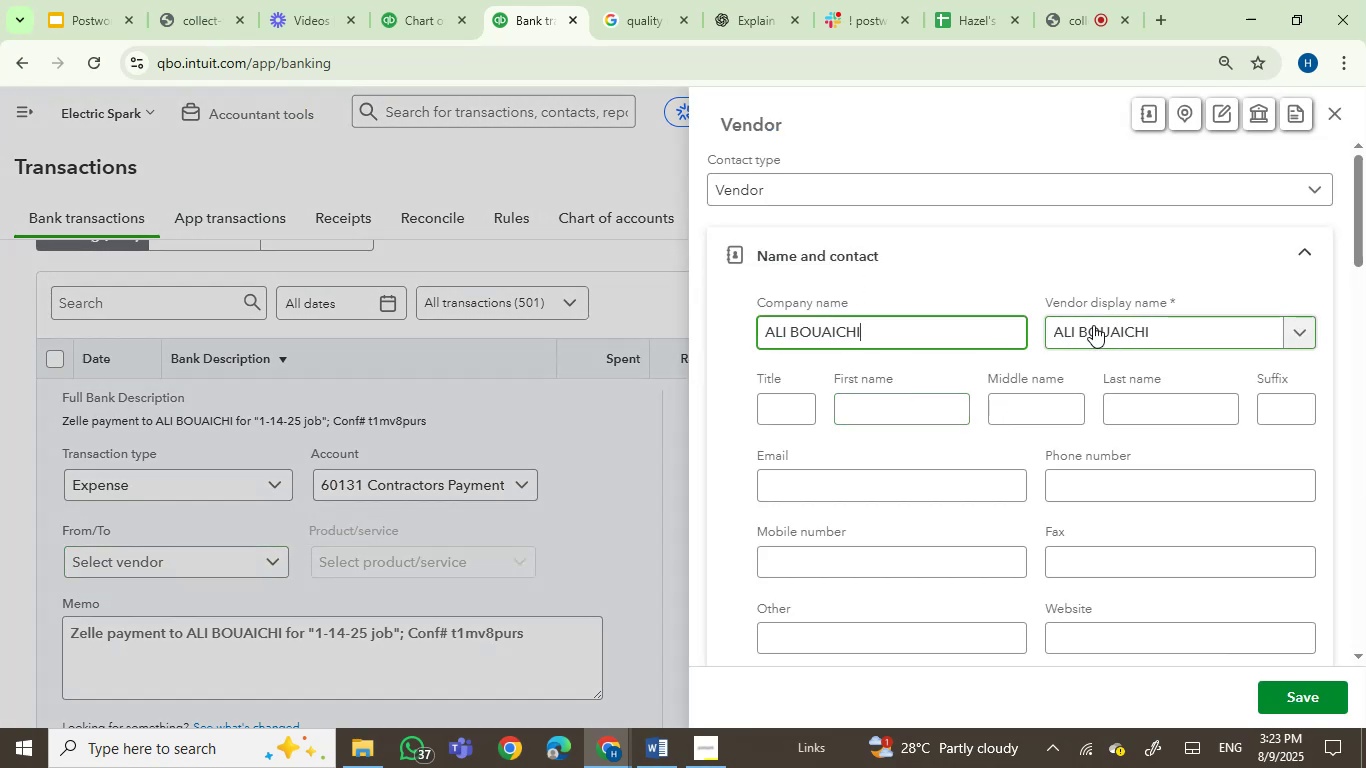 
left_click([891, 405])
 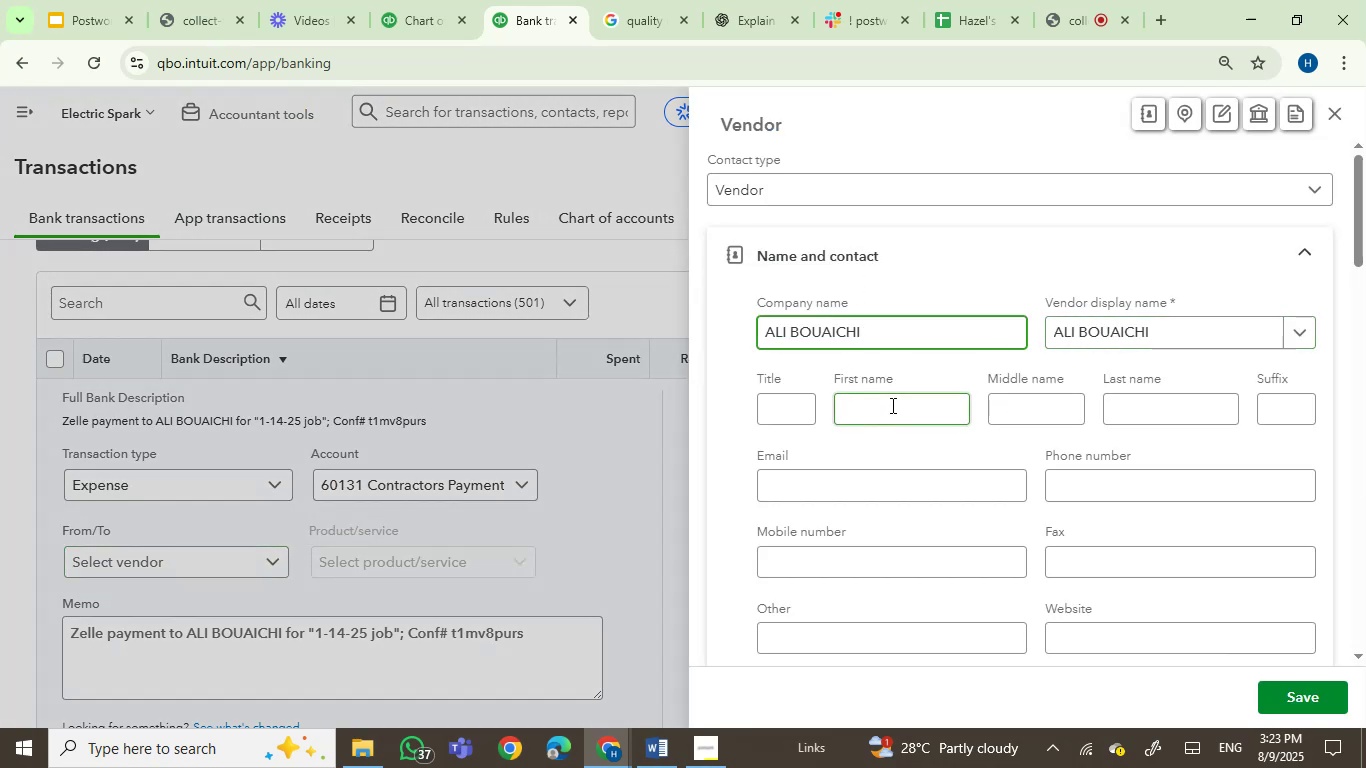 
key(Control+V)
 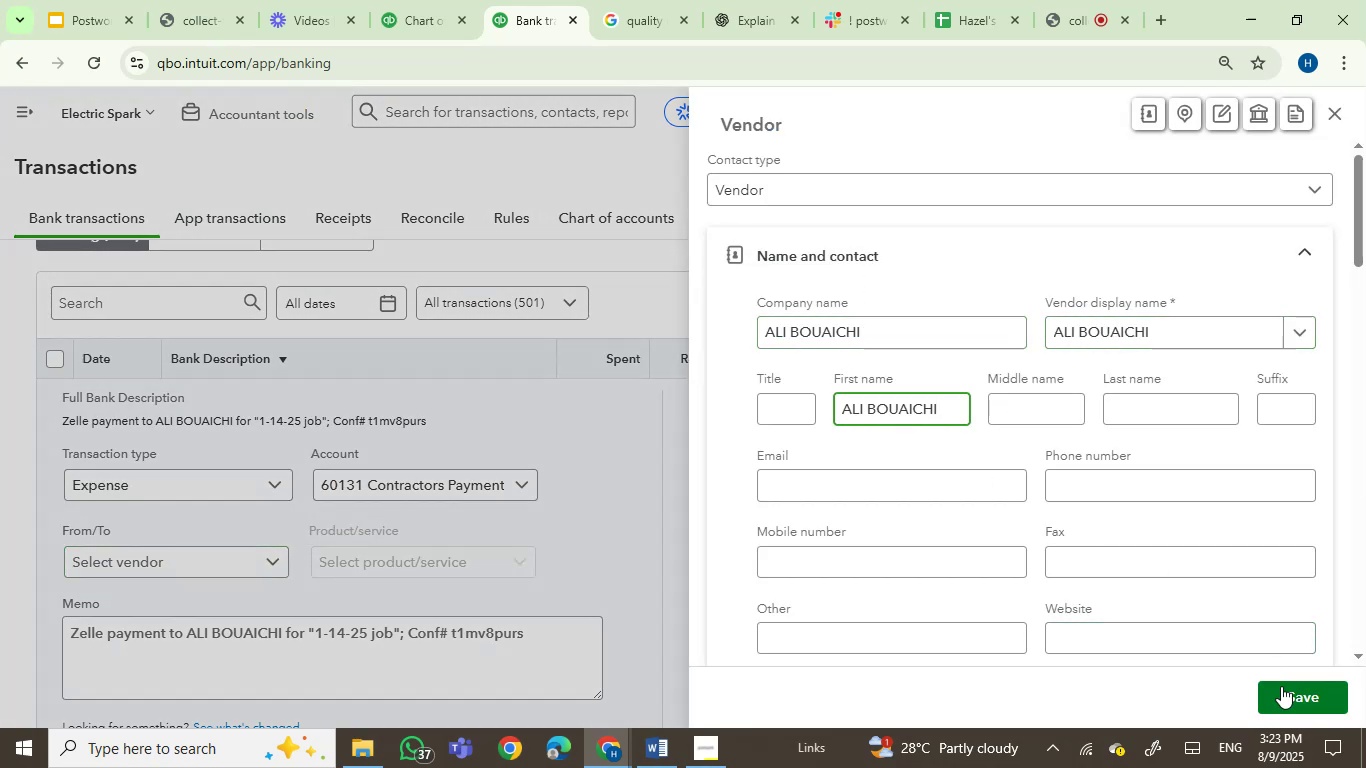 
left_click([1285, 695])
 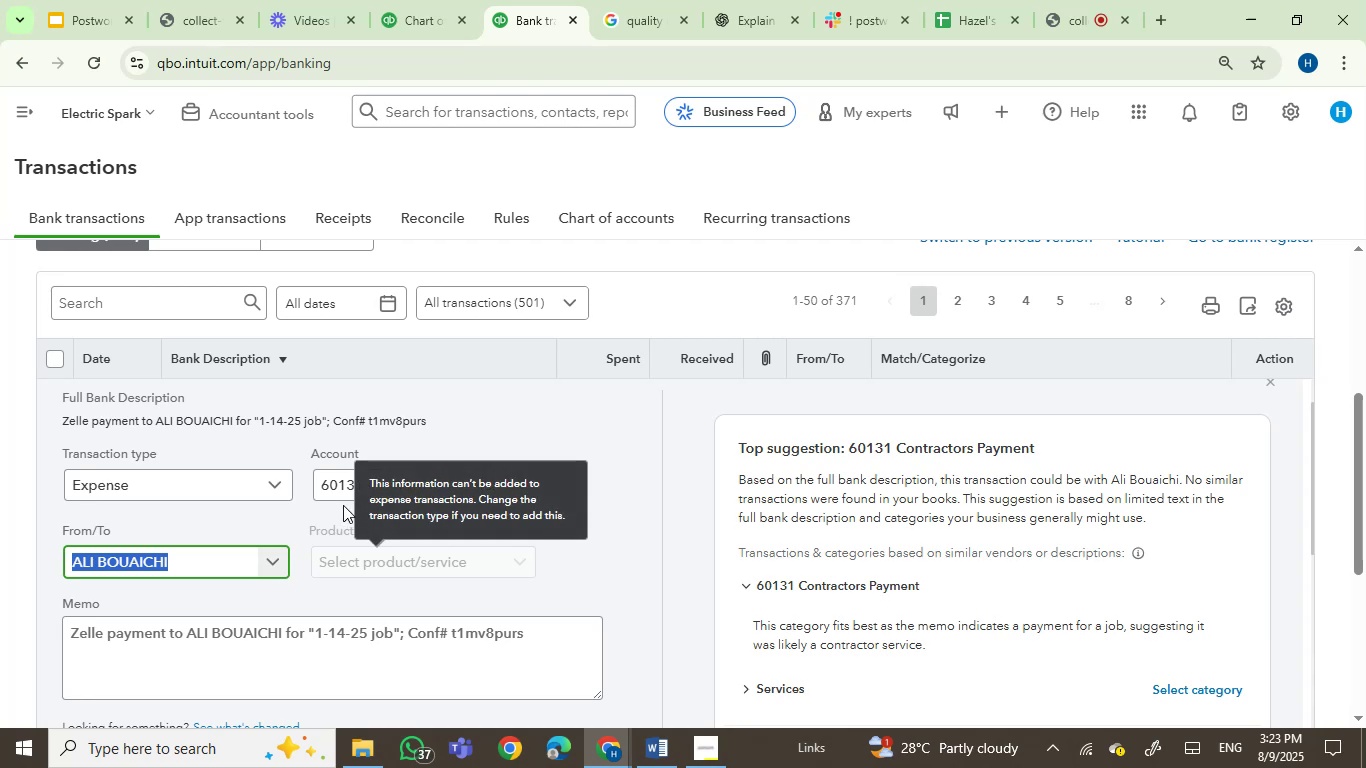 
scroll: coordinate [1195, 534], scroll_direction: down, amount: 1.0
 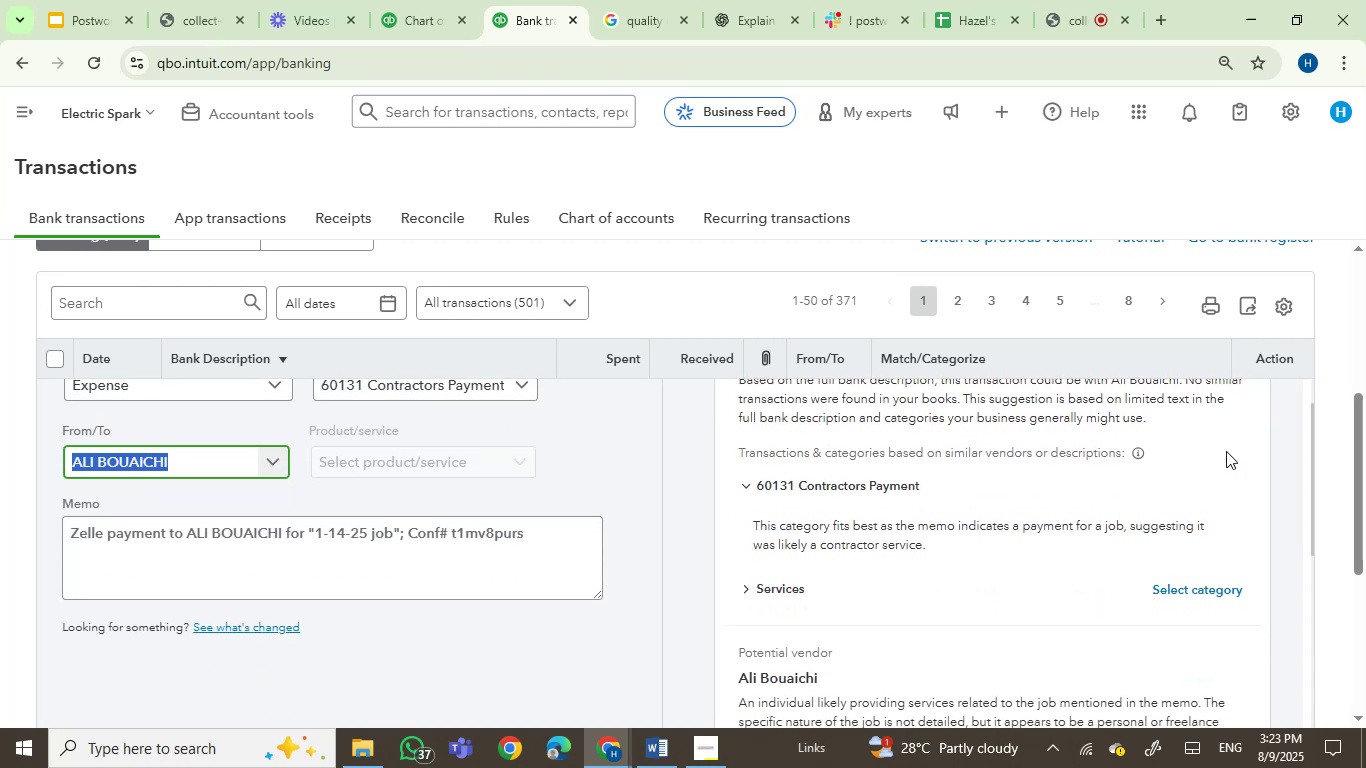 
scroll: coordinate [1259, 537], scroll_direction: up, amount: 3.0
 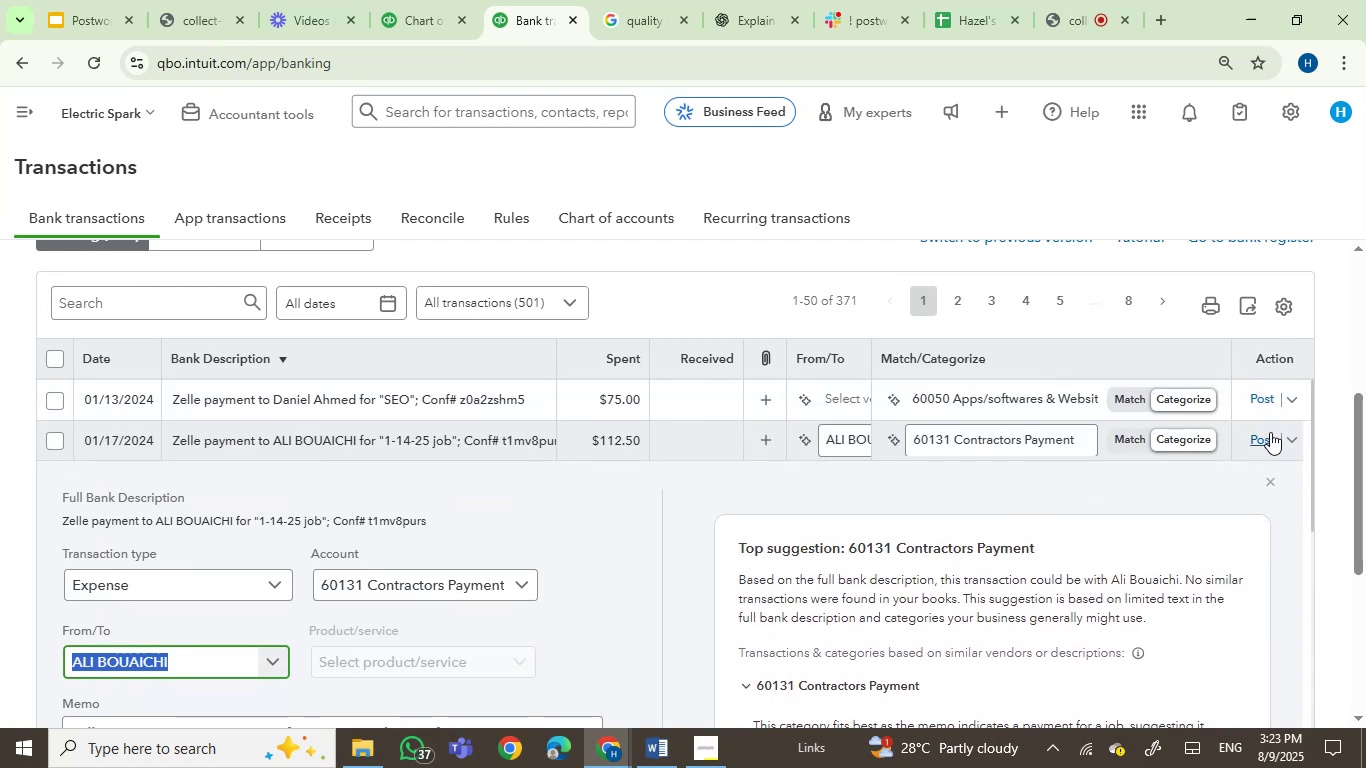 
left_click([1265, 438])
 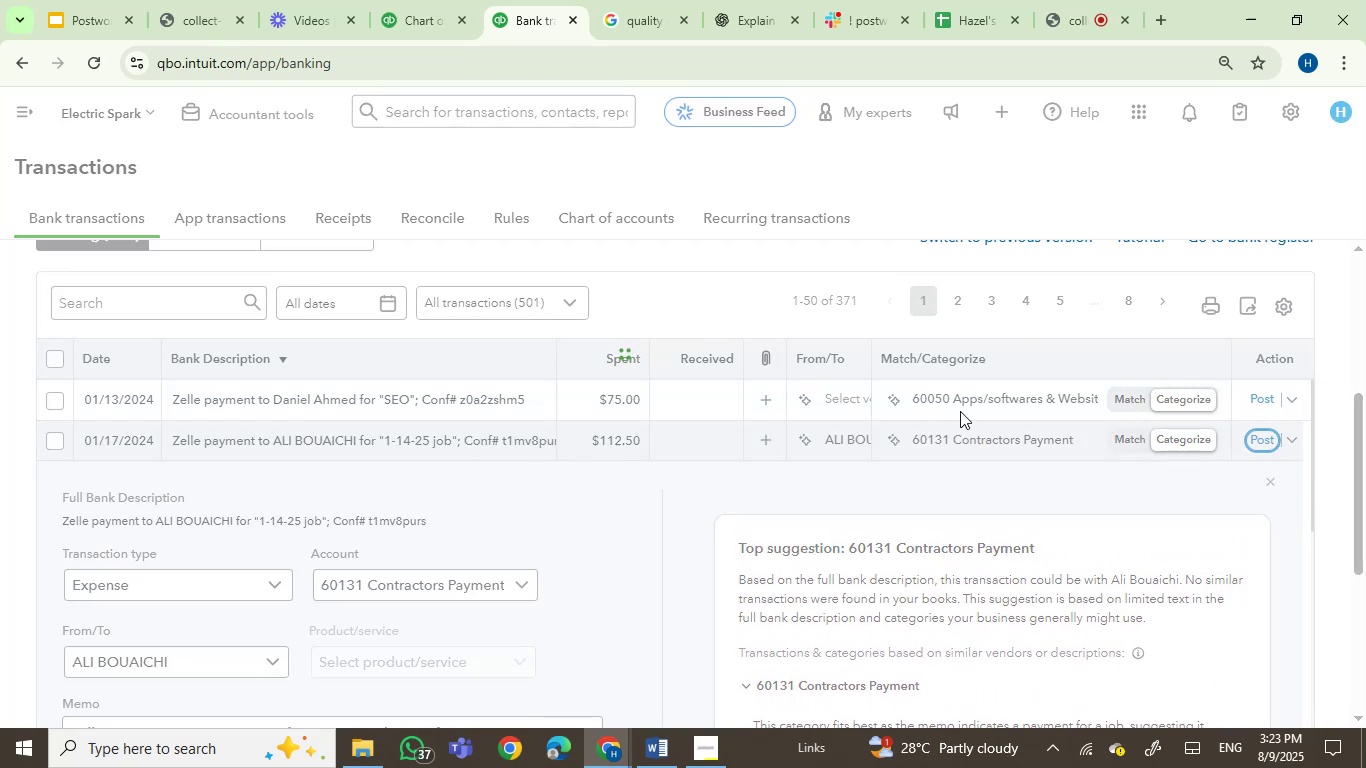 
wait(5.89)
 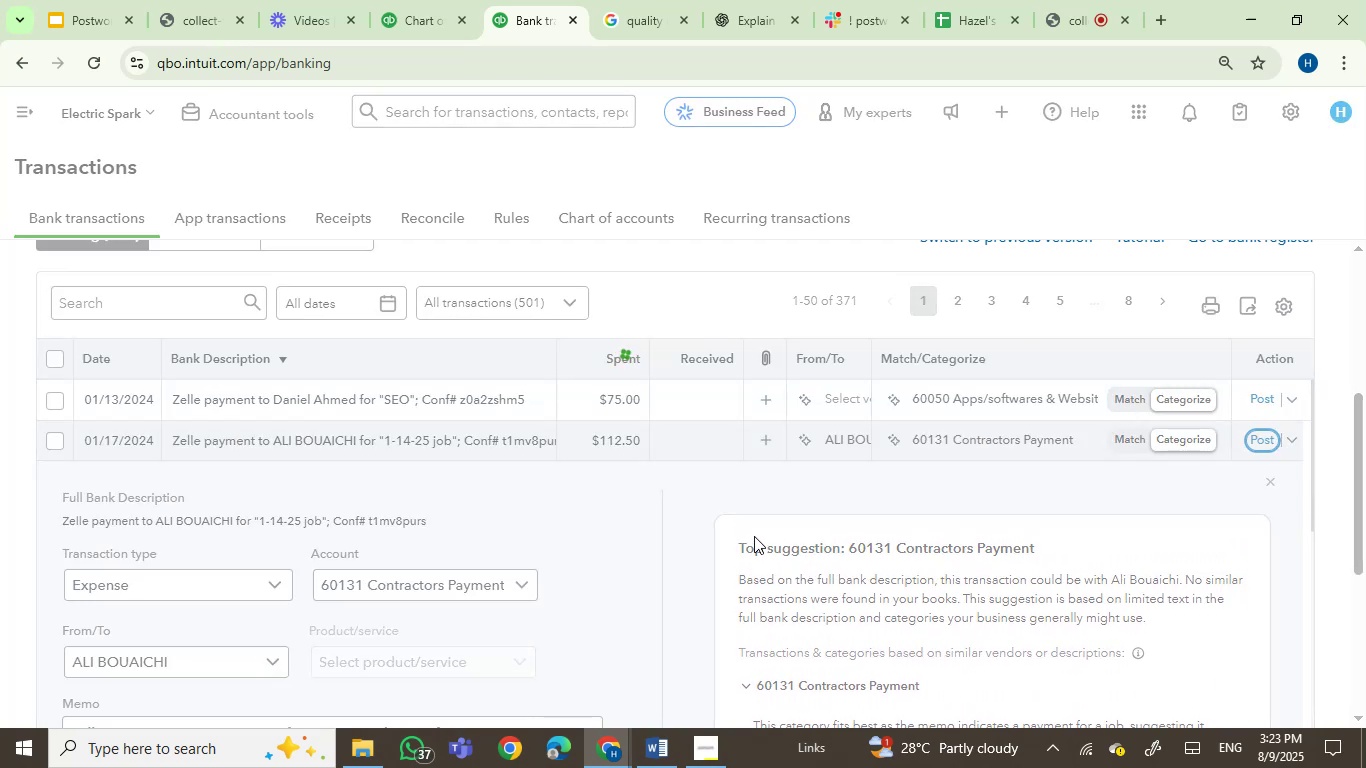 
left_click([356, 395])
 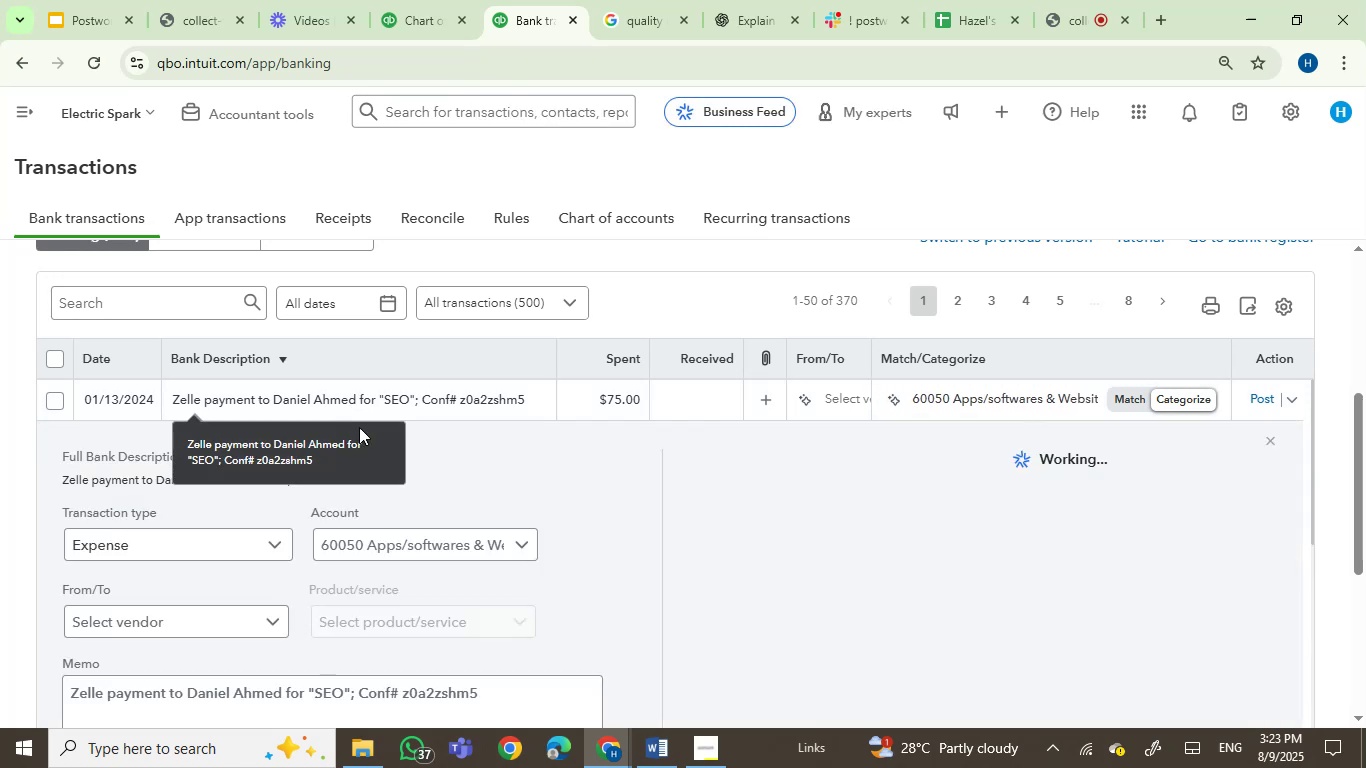 
left_click([122, 478])
 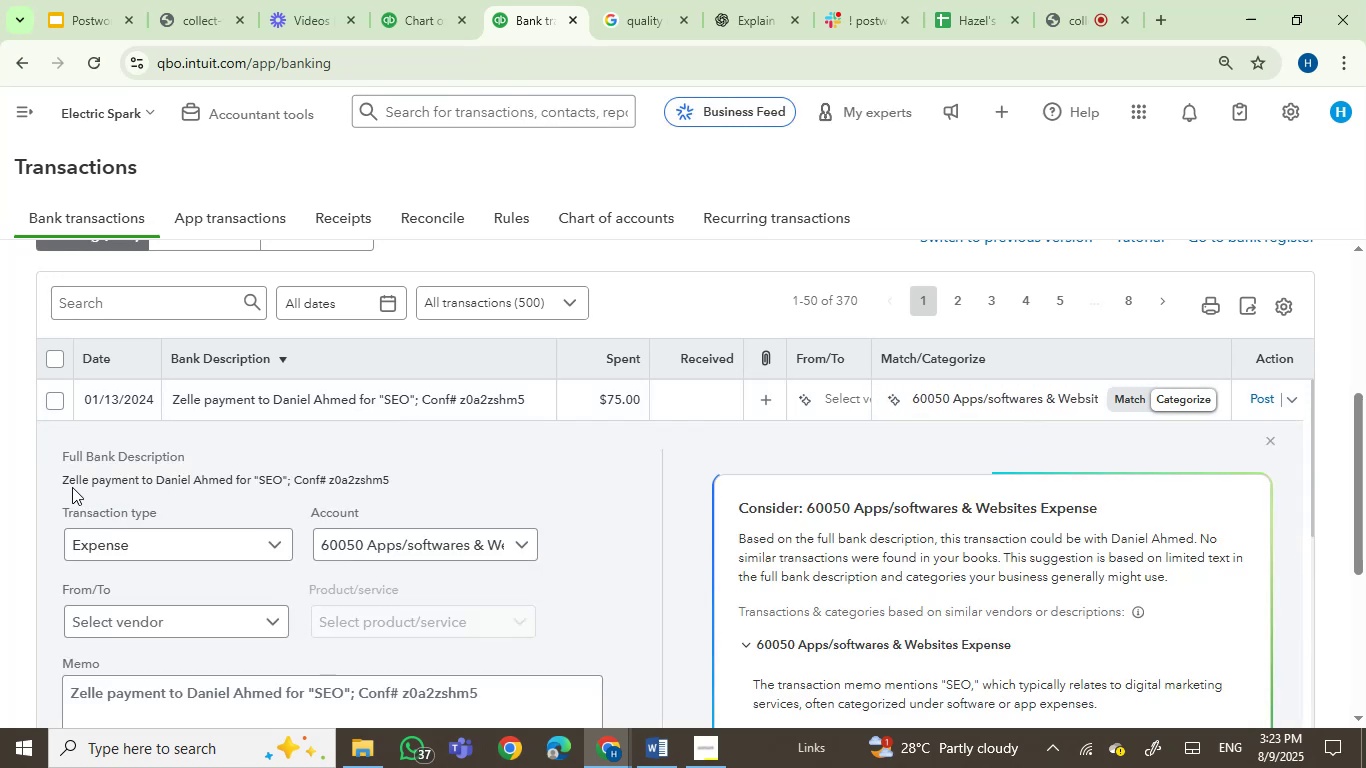 
left_click([72, 482])
 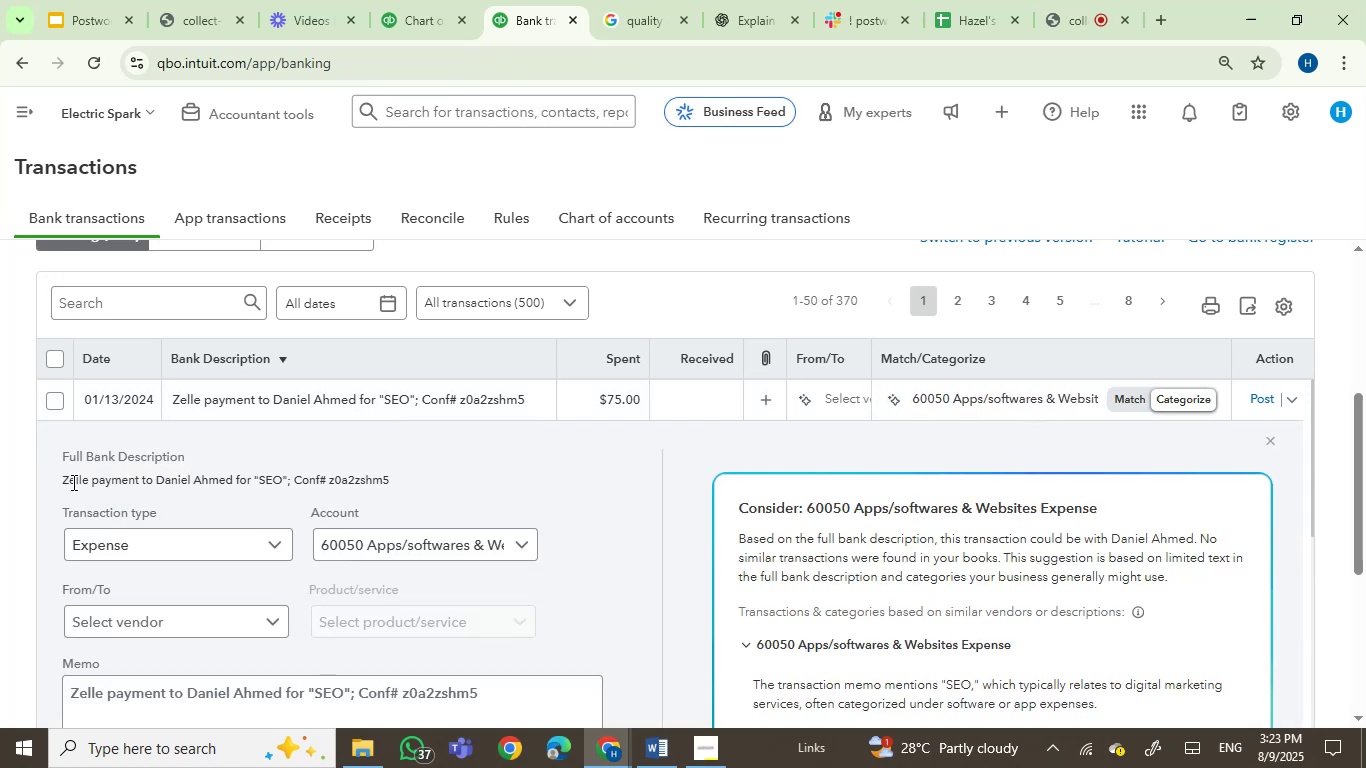 
left_click_drag(start_coordinate=[72, 482], to_coordinate=[282, 489])
 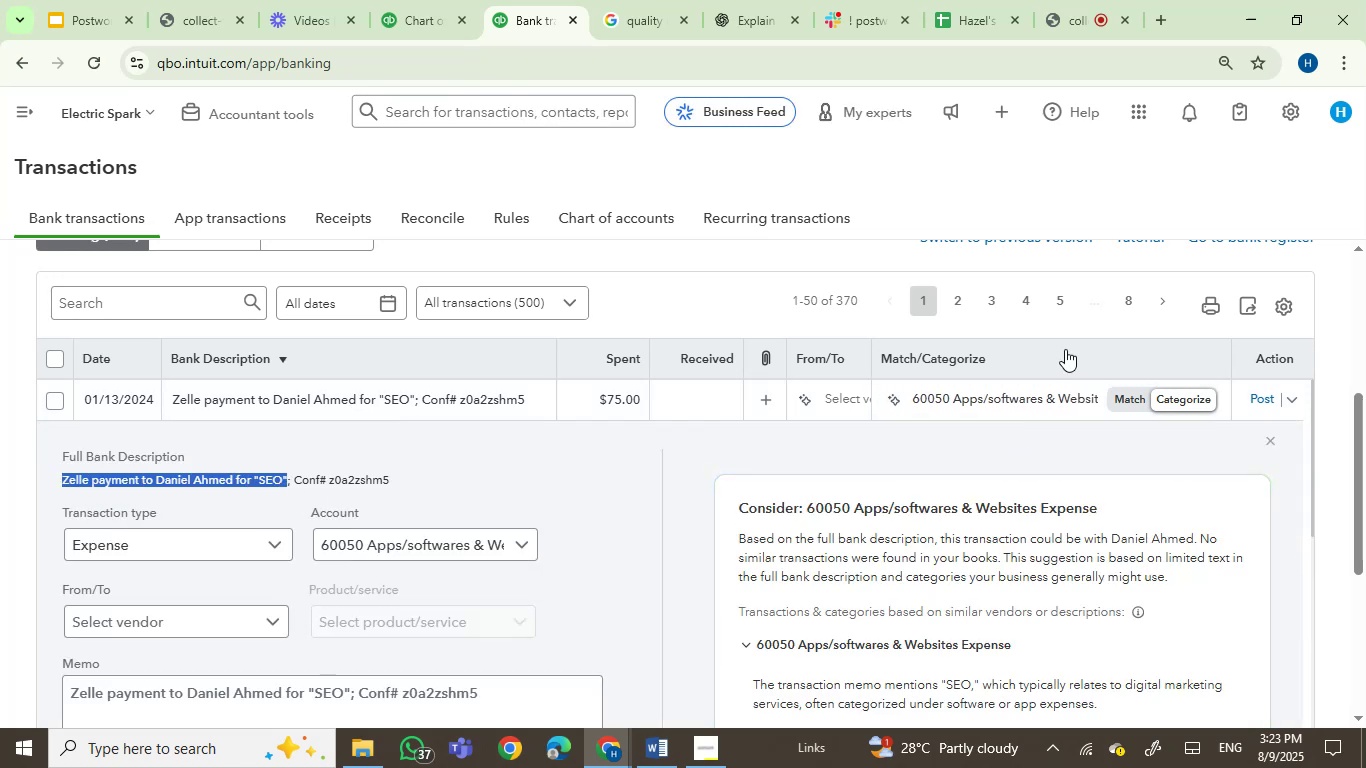 
left_click([983, 394])
 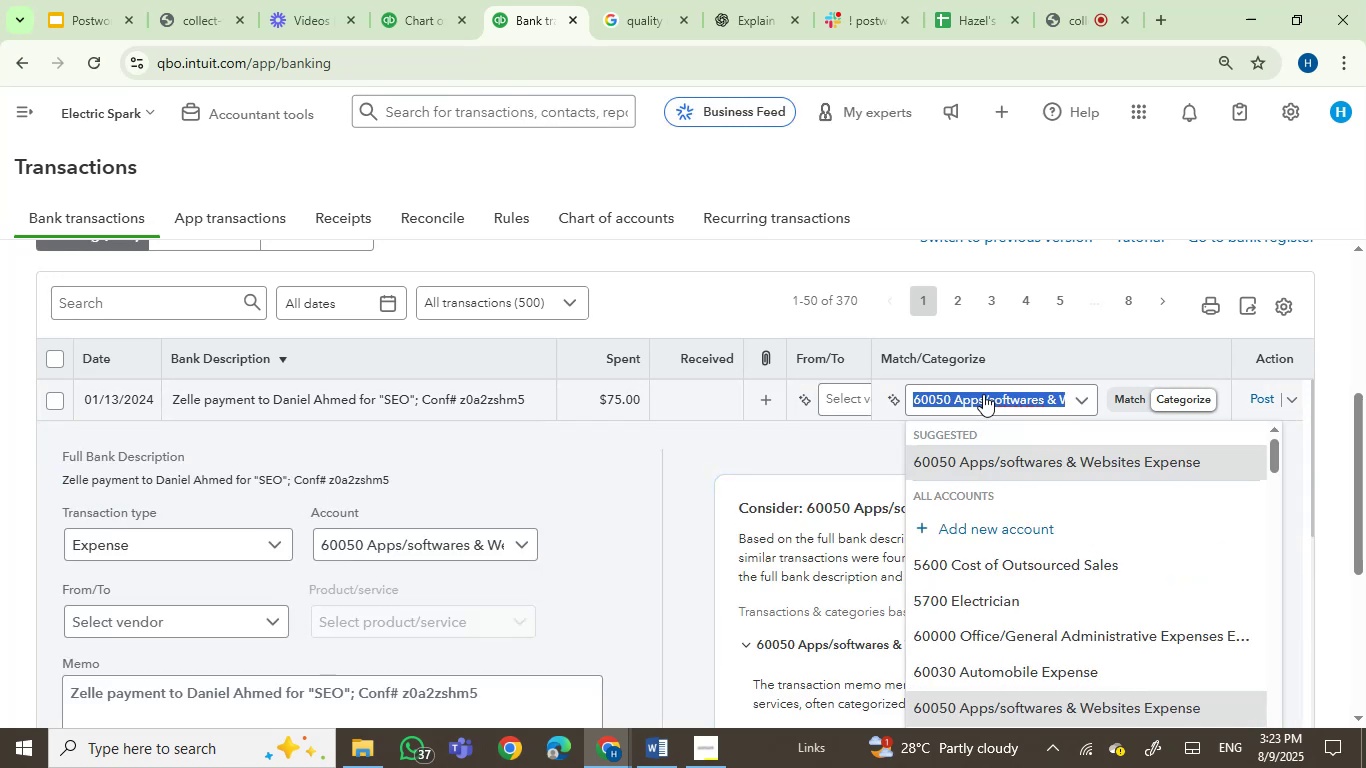 
type(asd)
key(Backspace)
key(Backspace)
type(dvder)
 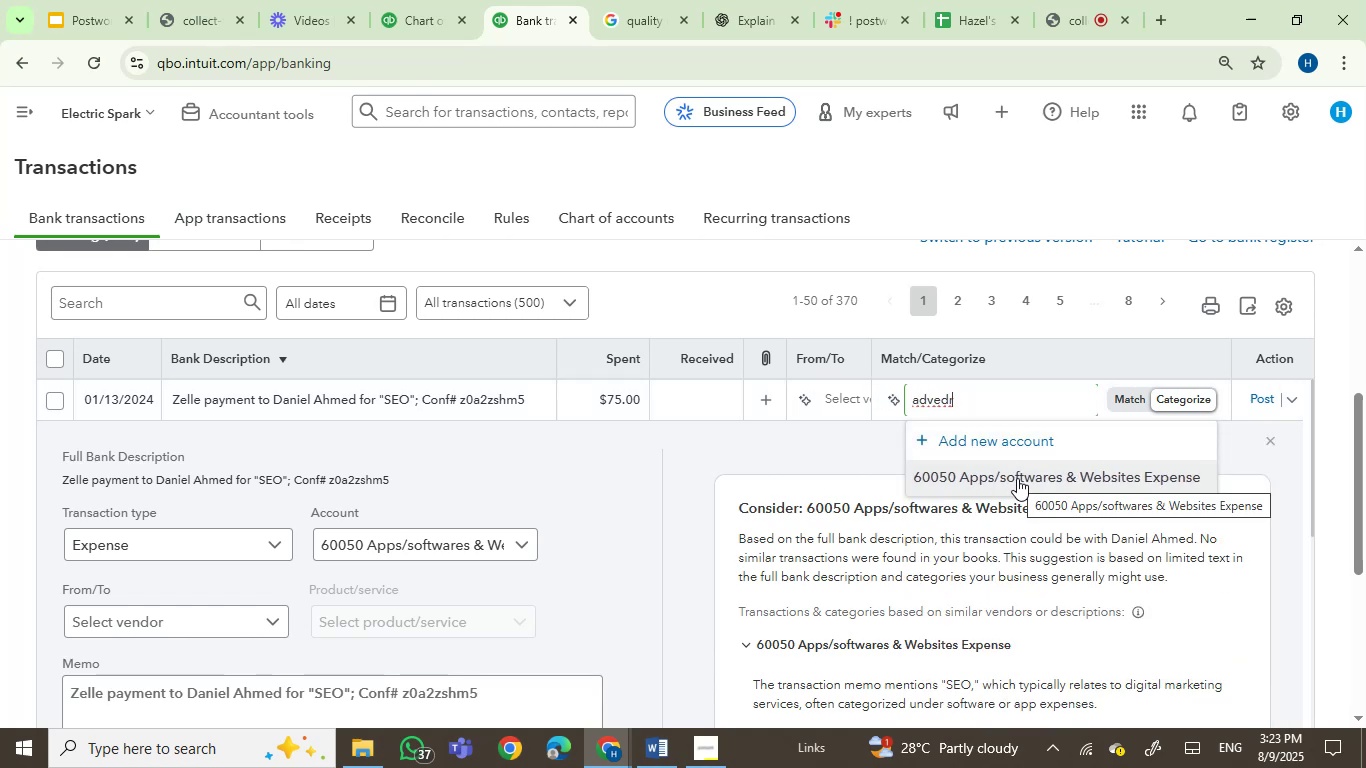 
left_click_drag(start_coordinate=[975, 398], to_coordinate=[842, 382])
 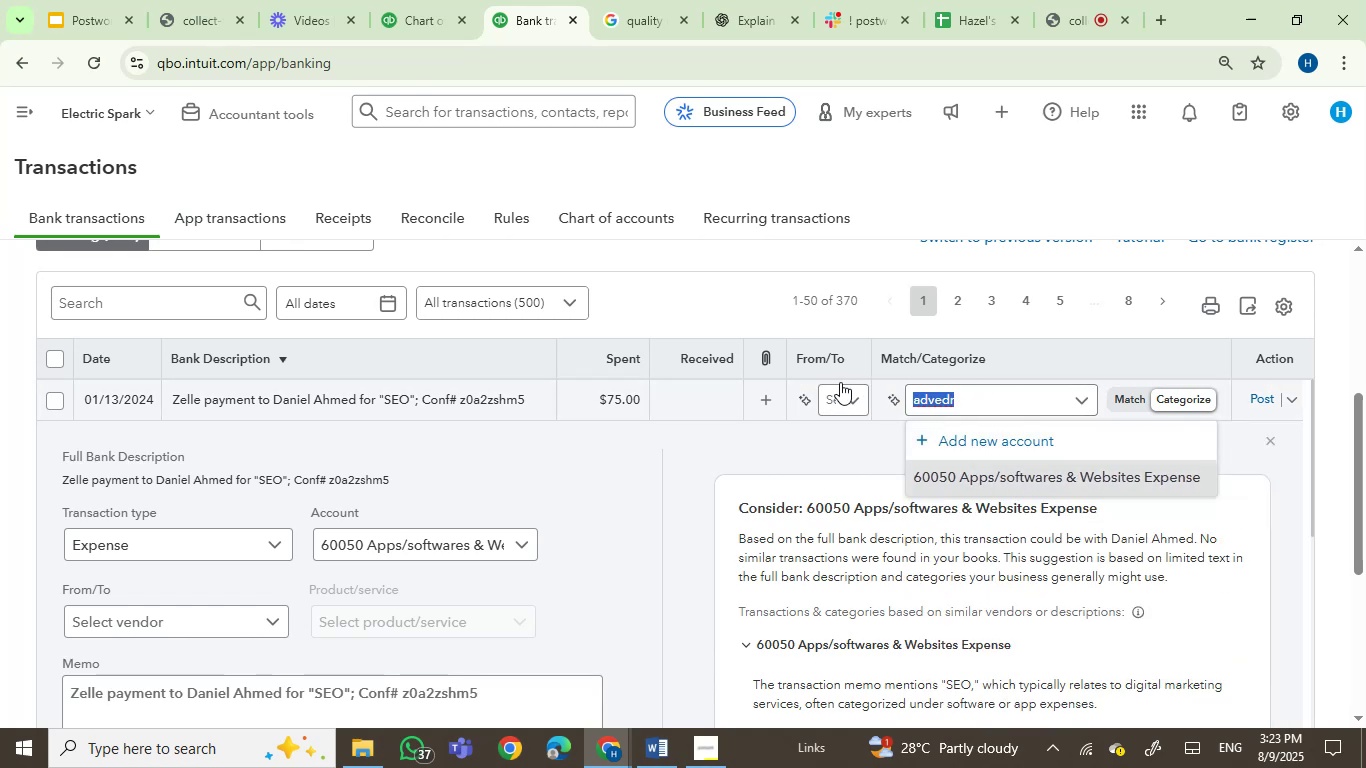 
type(adve)
 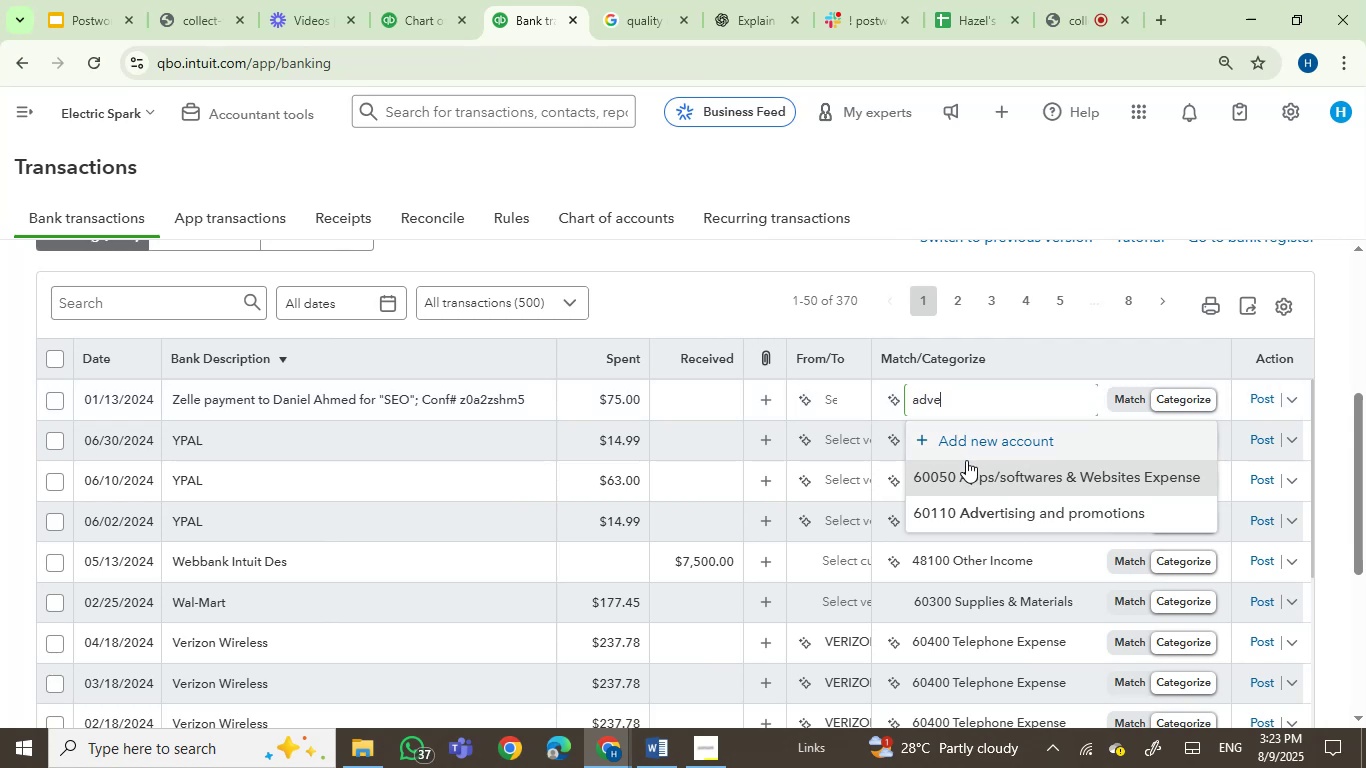 
left_click([1000, 515])
 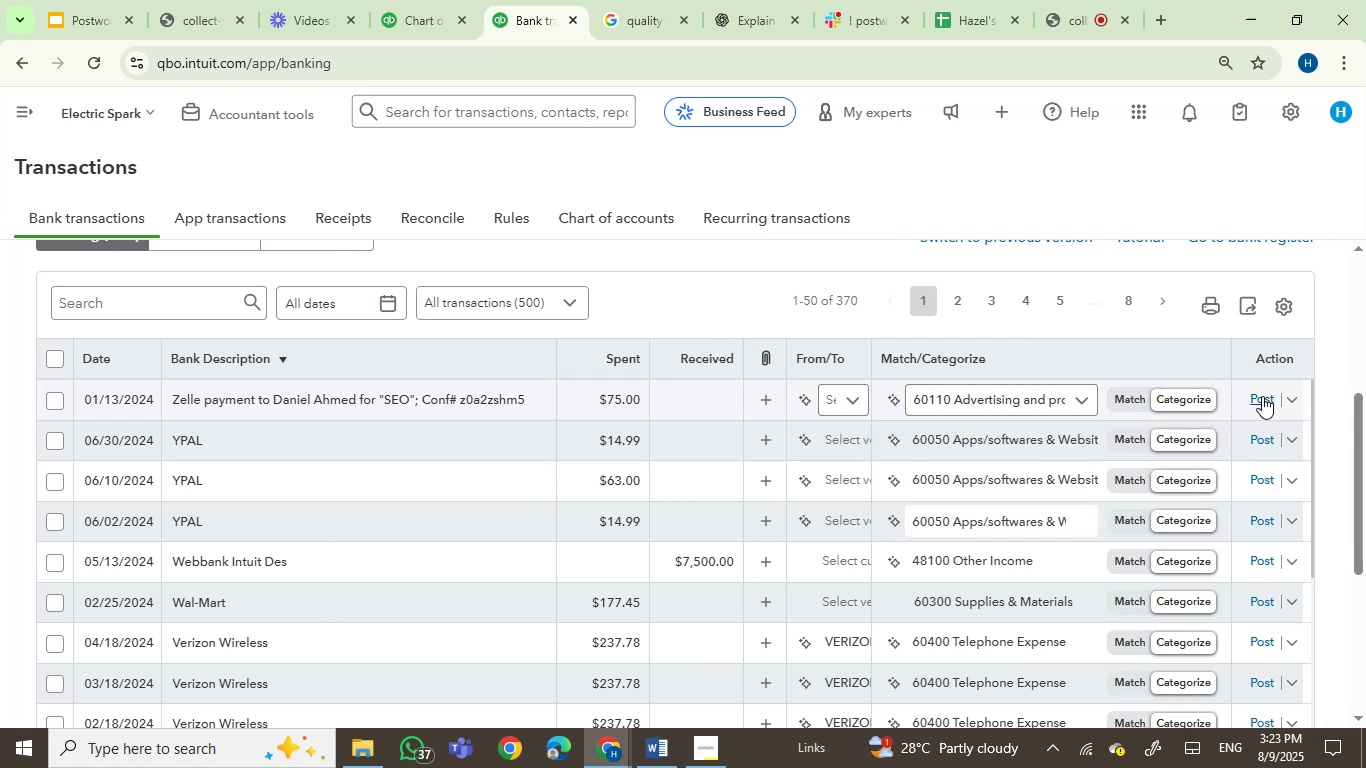 
left_click([1256, 396])
 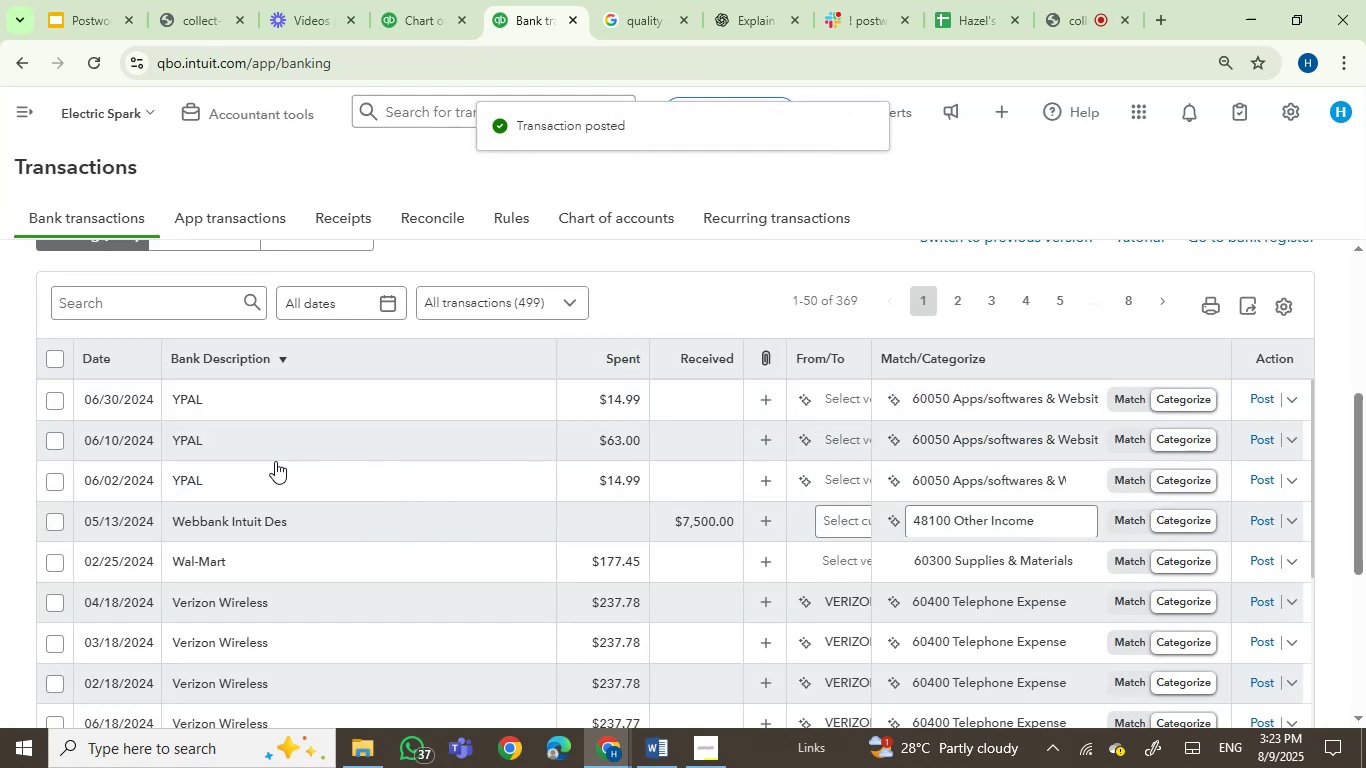 
wait(7.7)
 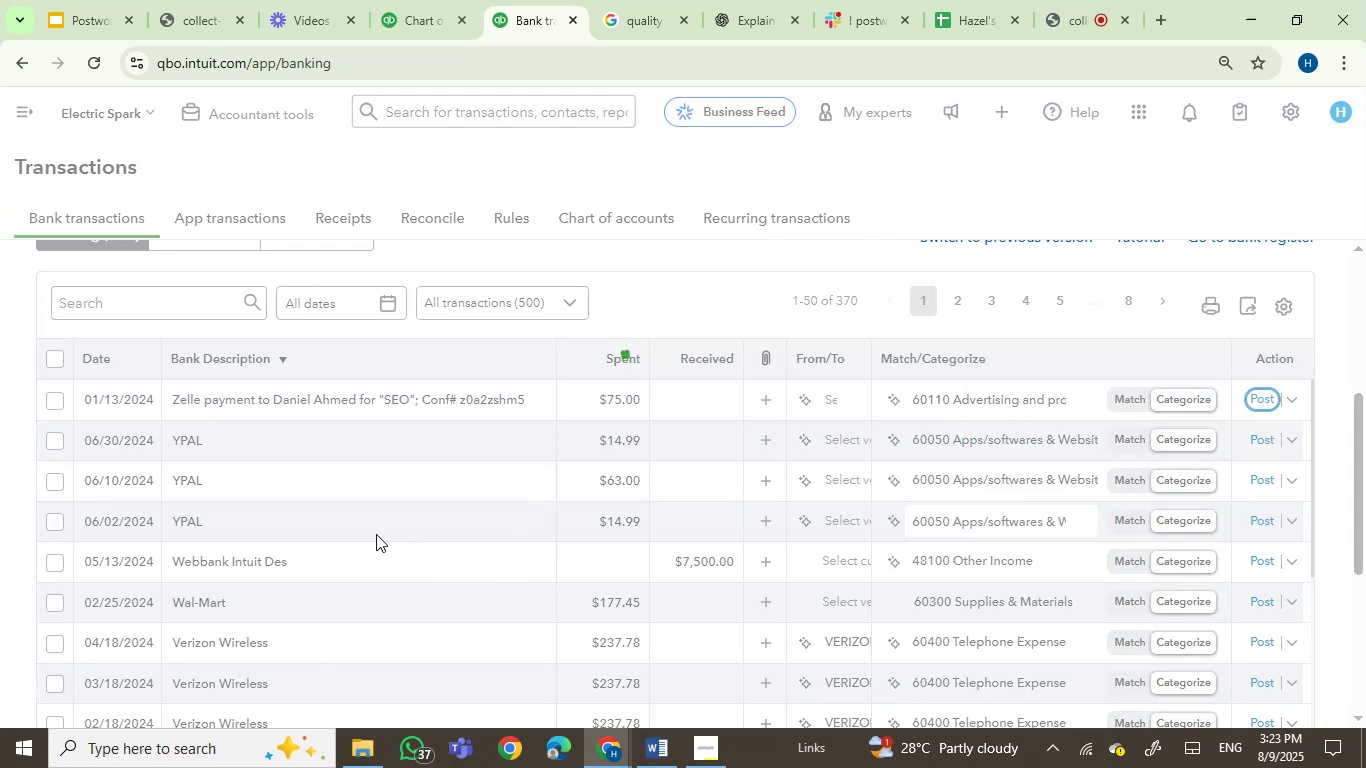 
left_click([273, 392])
 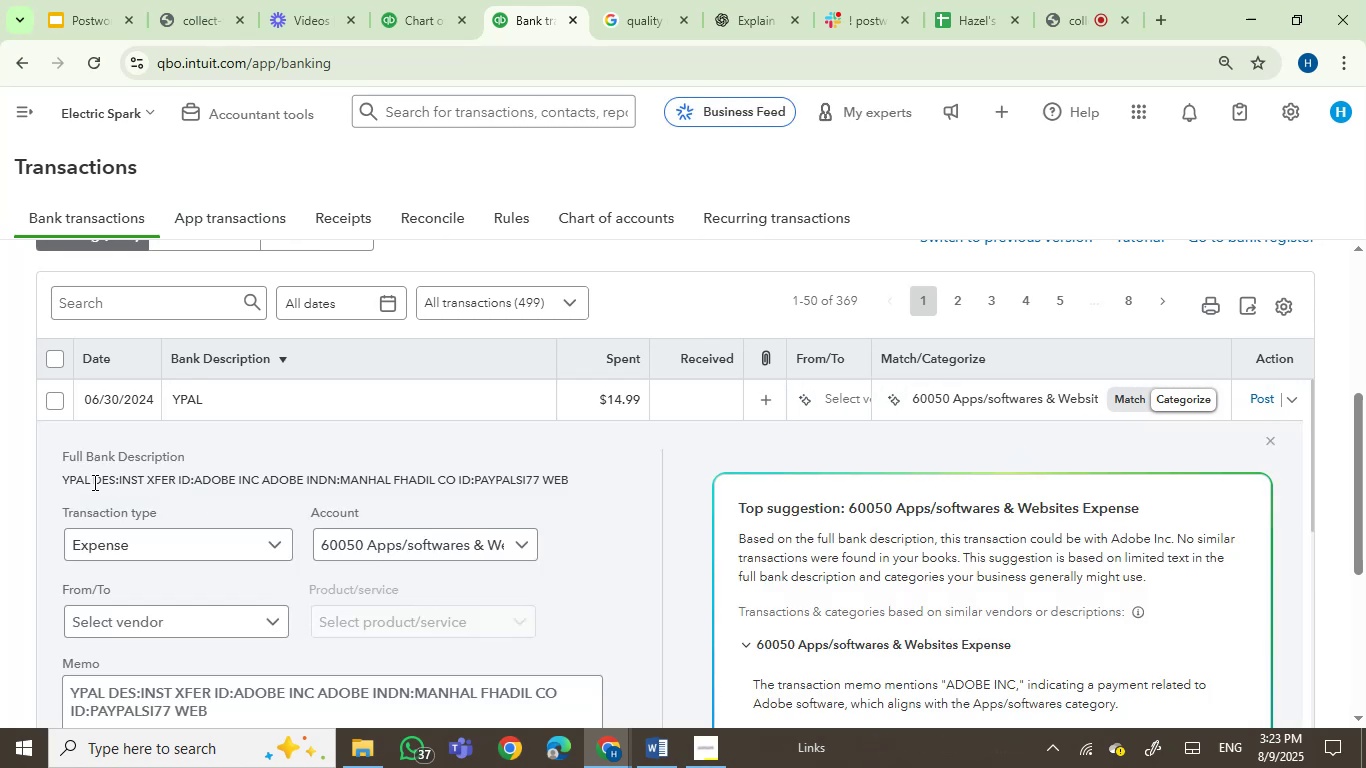 
wait(6.0)
 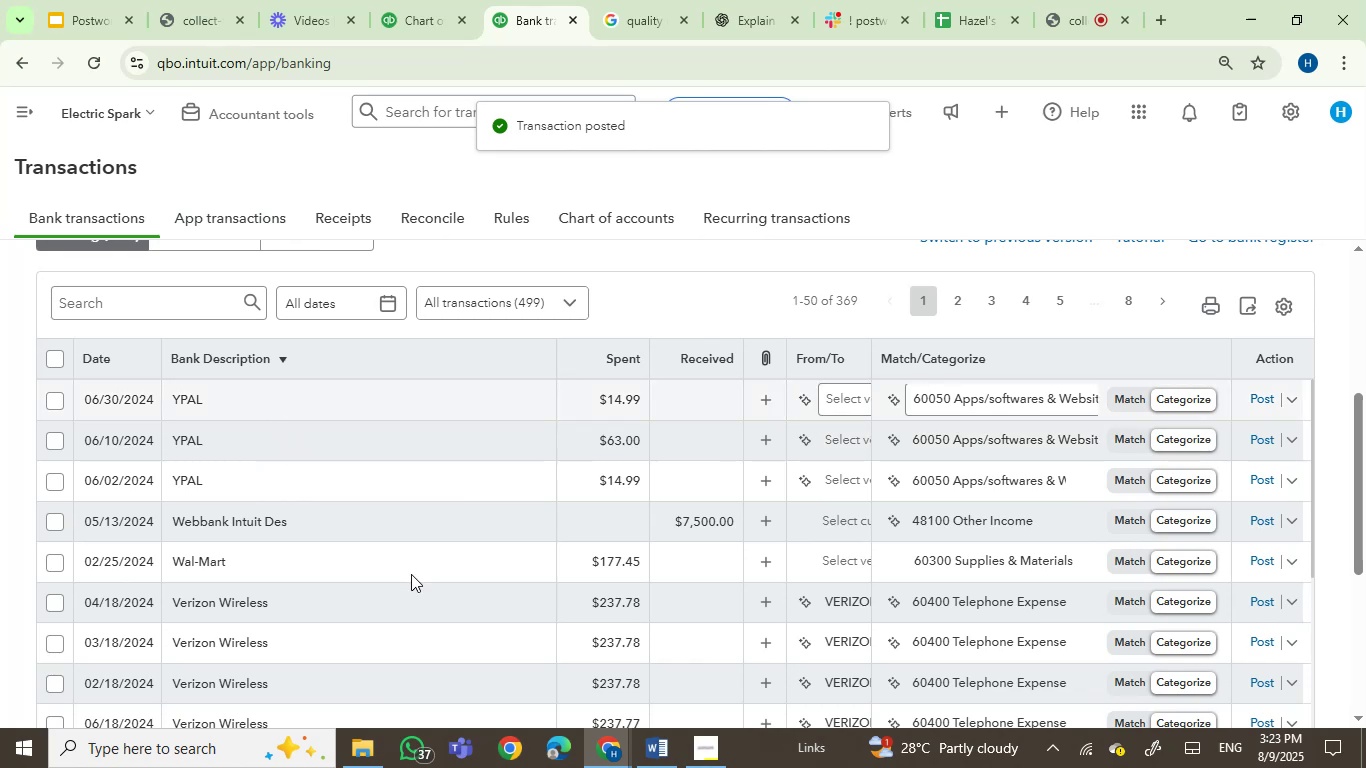 
left_click([77, 481])
 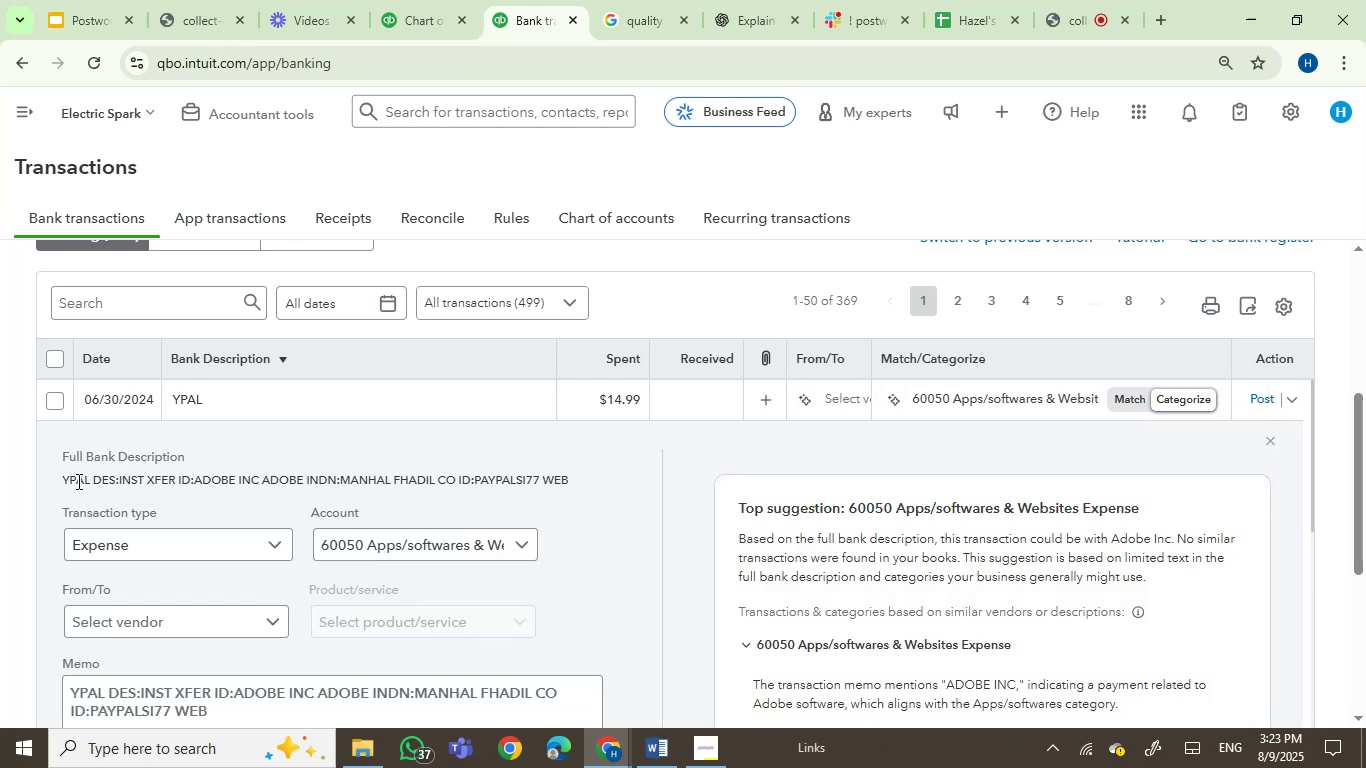 
left_click_drag(start_coordinate=[77, 481], to_coordinate=[157, 474])
 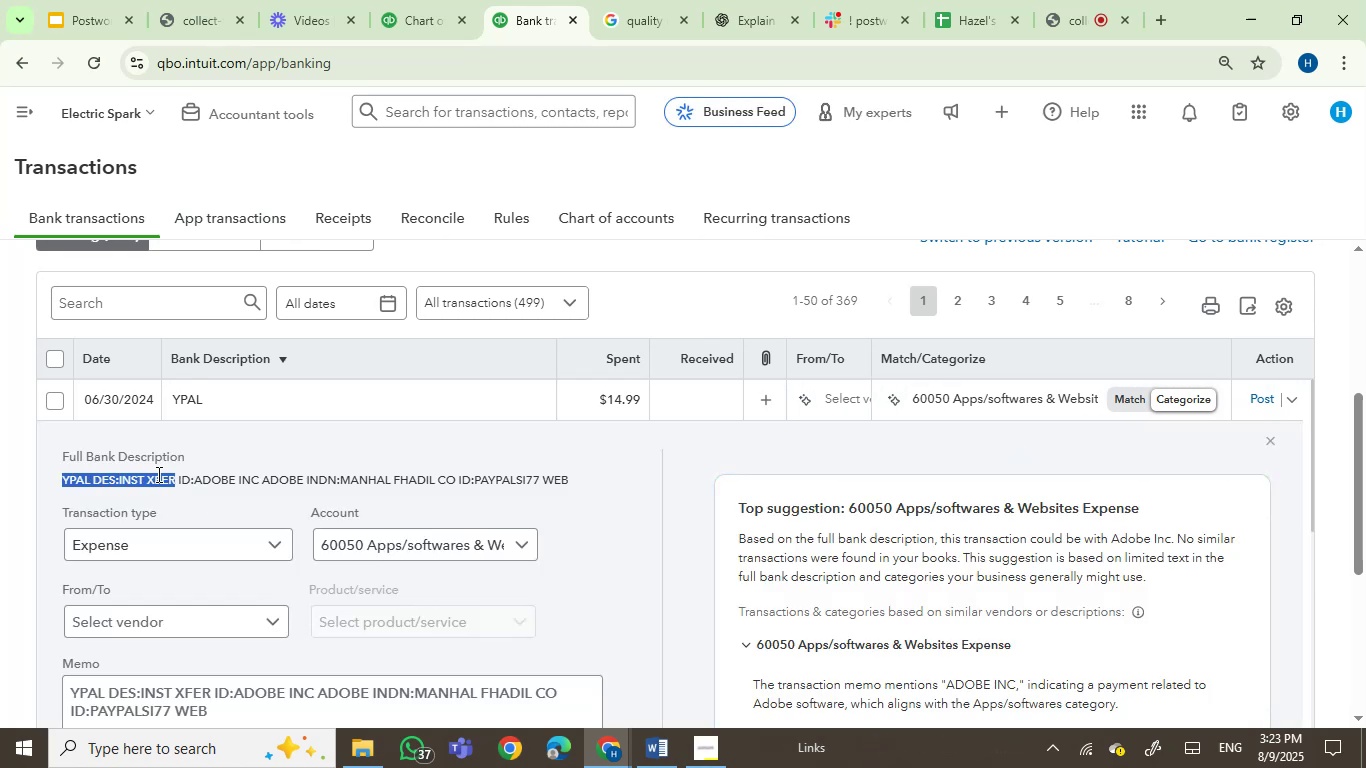 
key(Control+C)
 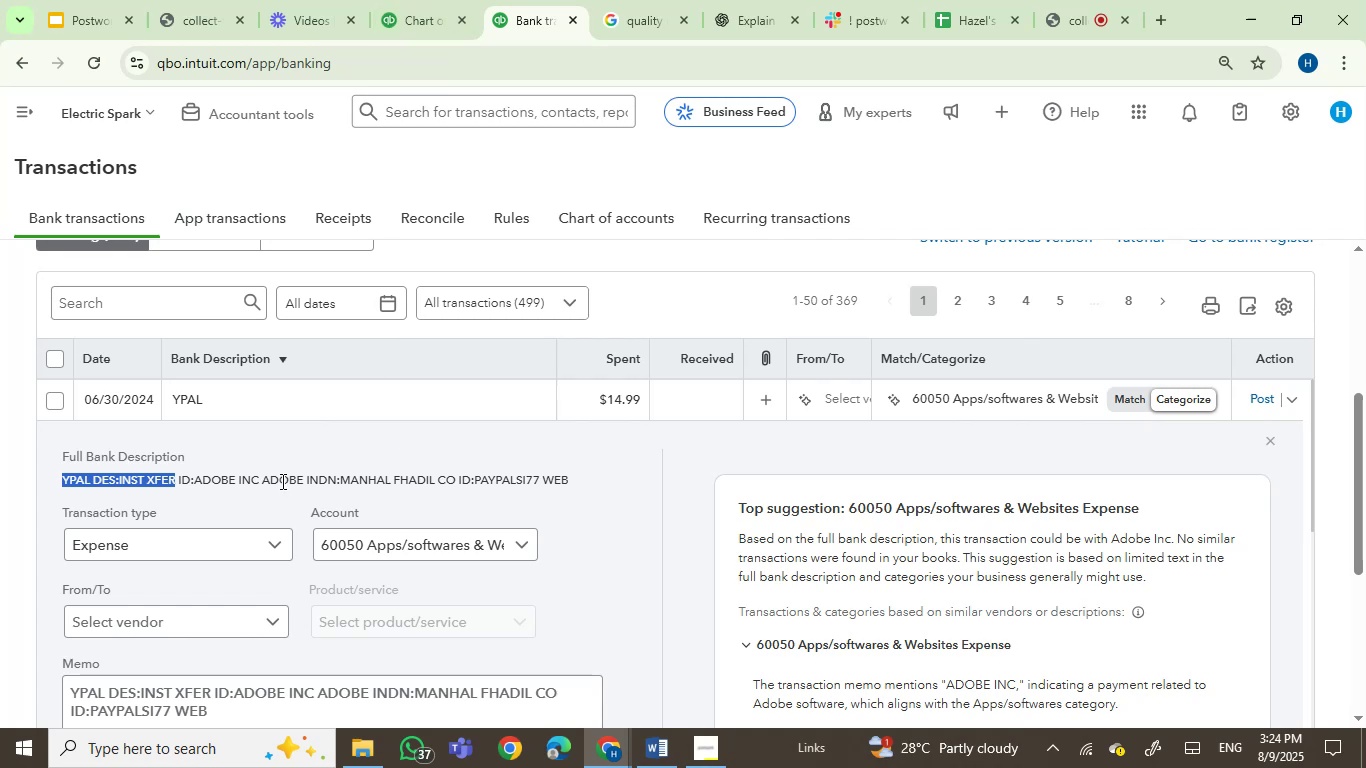 
left_click([270, 401])
 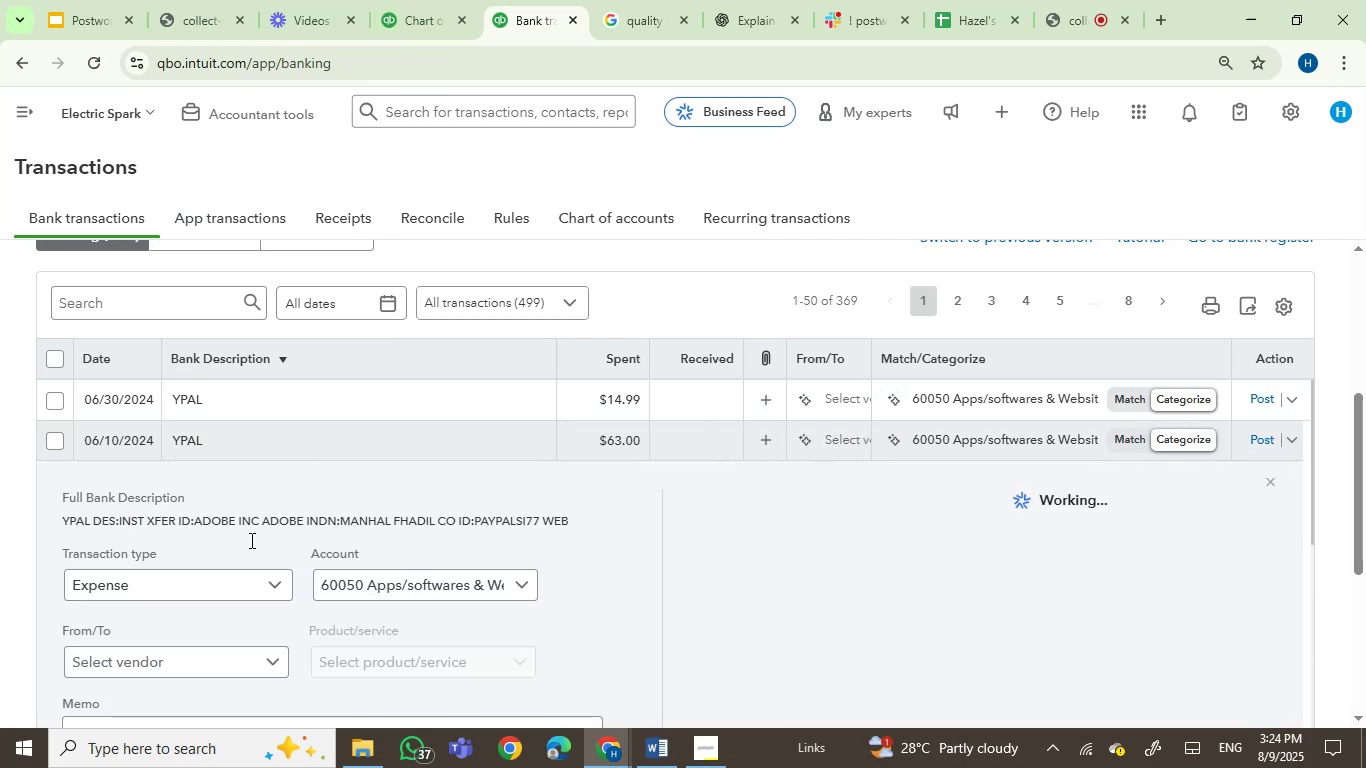 
wait(5.49)
 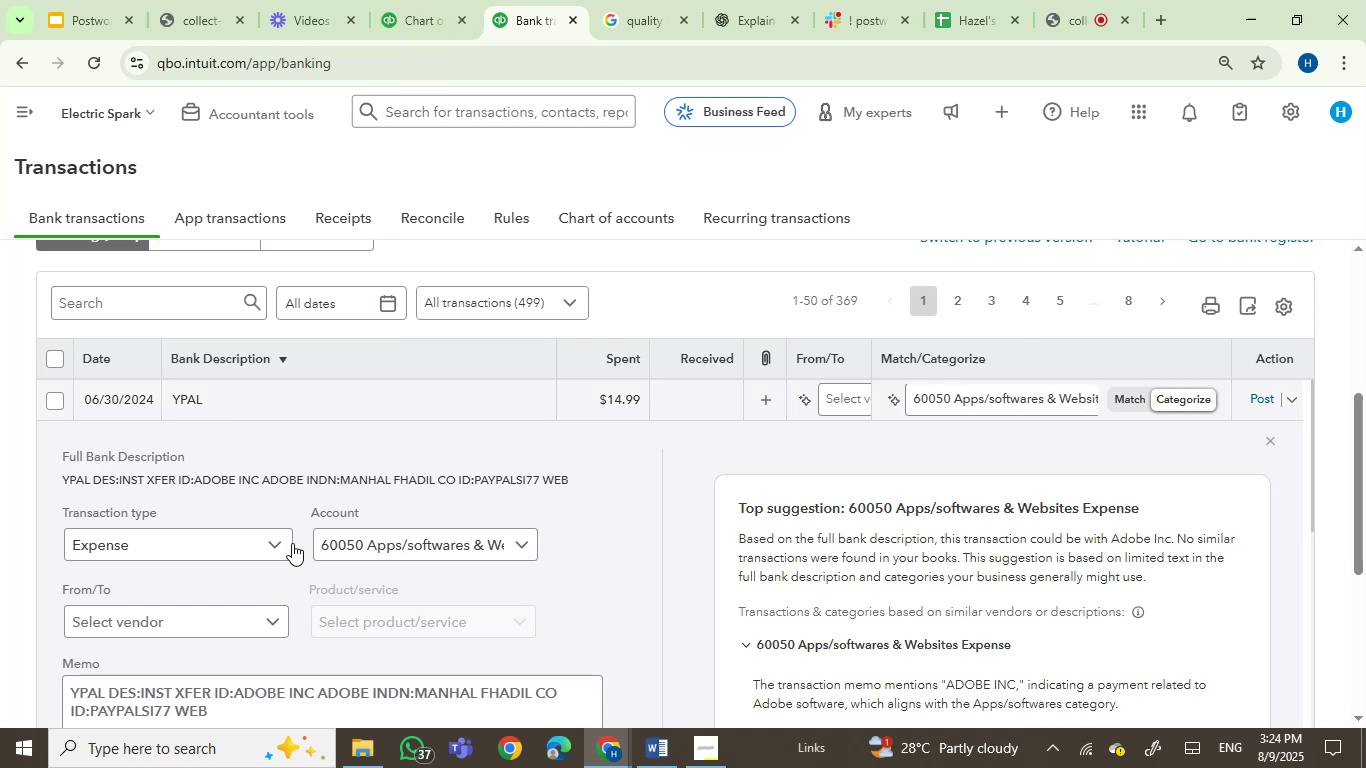 
left_click([272, 441])
 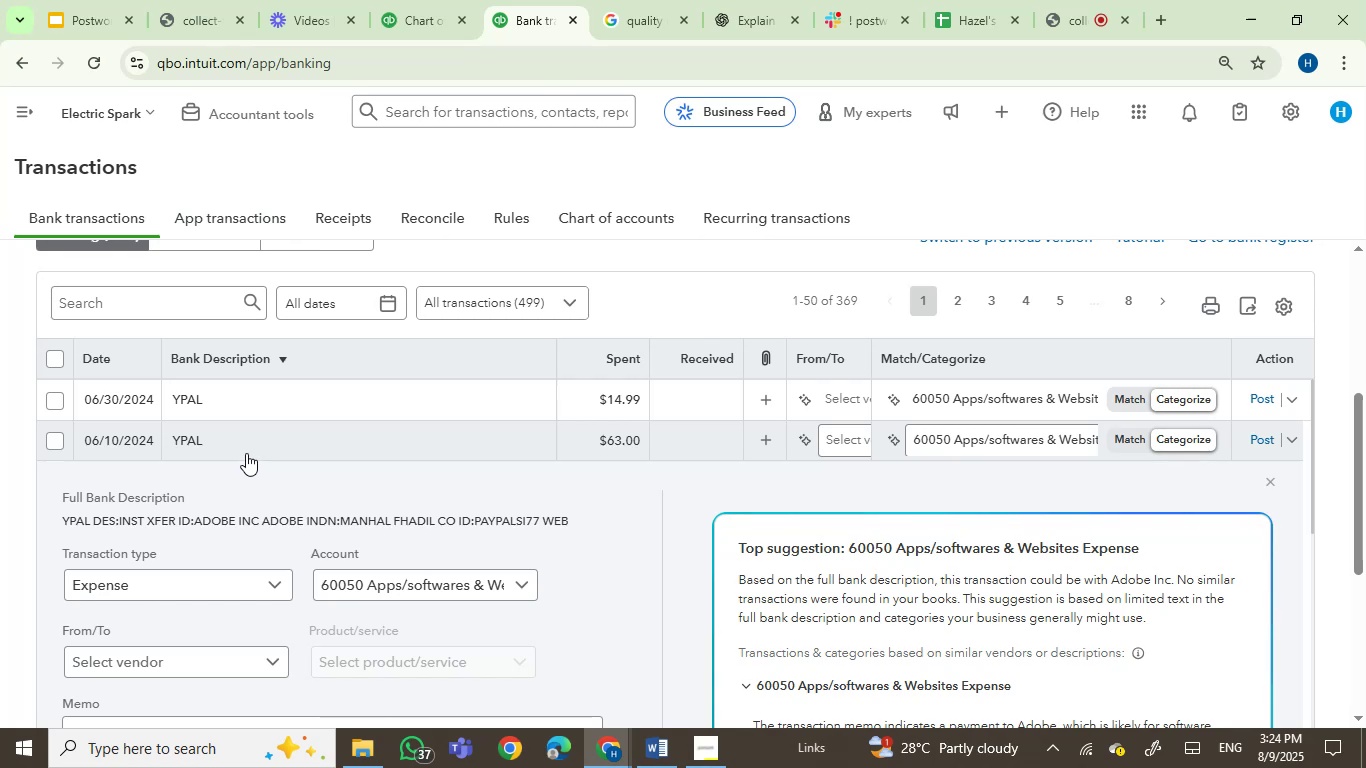 
left_click([272, 442])
 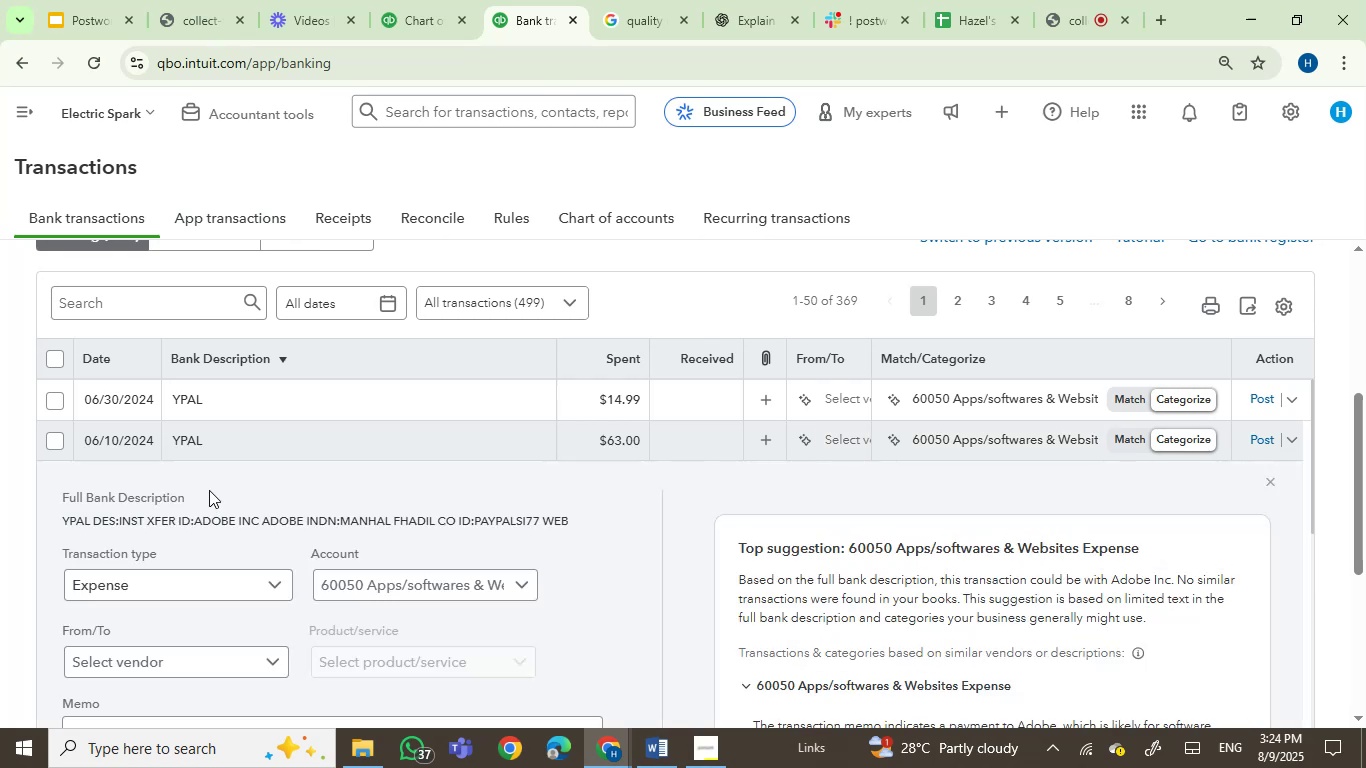 
left_click([215, 439])
 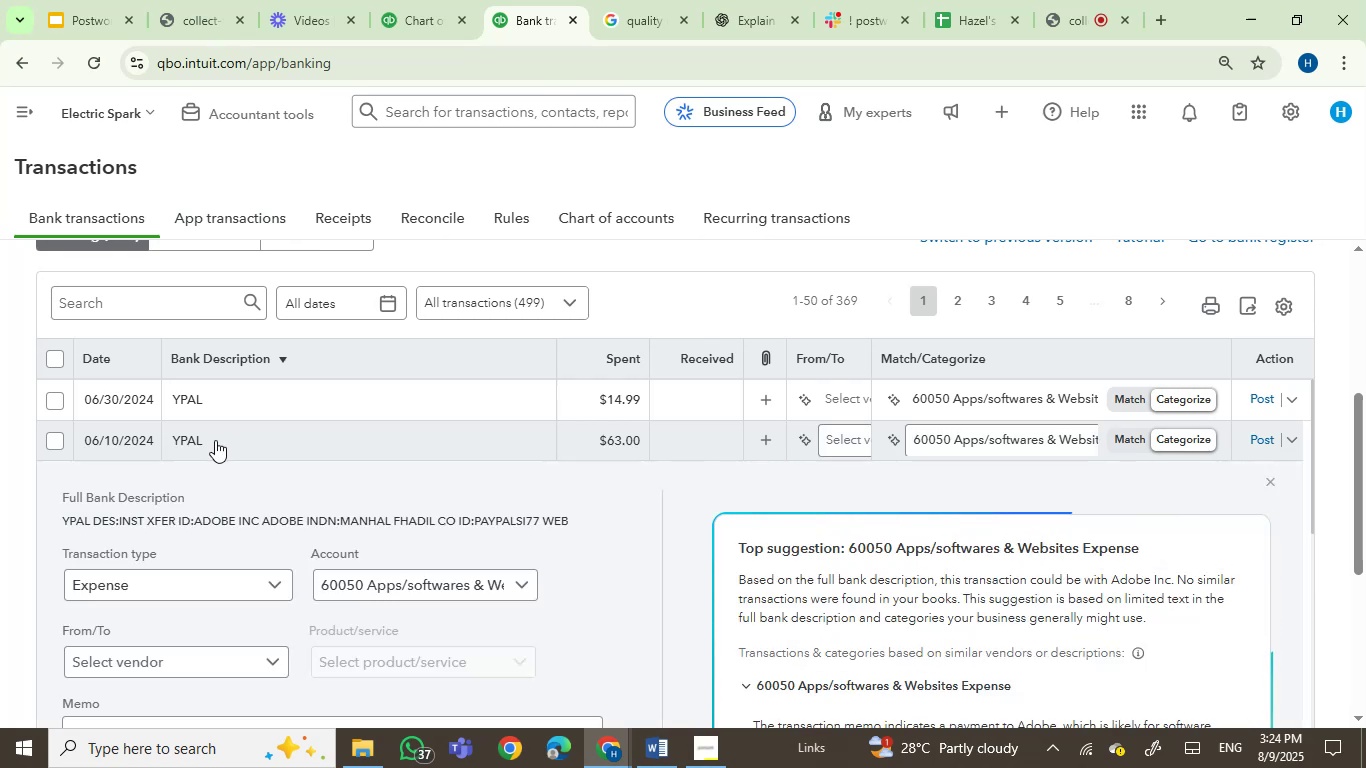 
mouse_move([170, 472])
 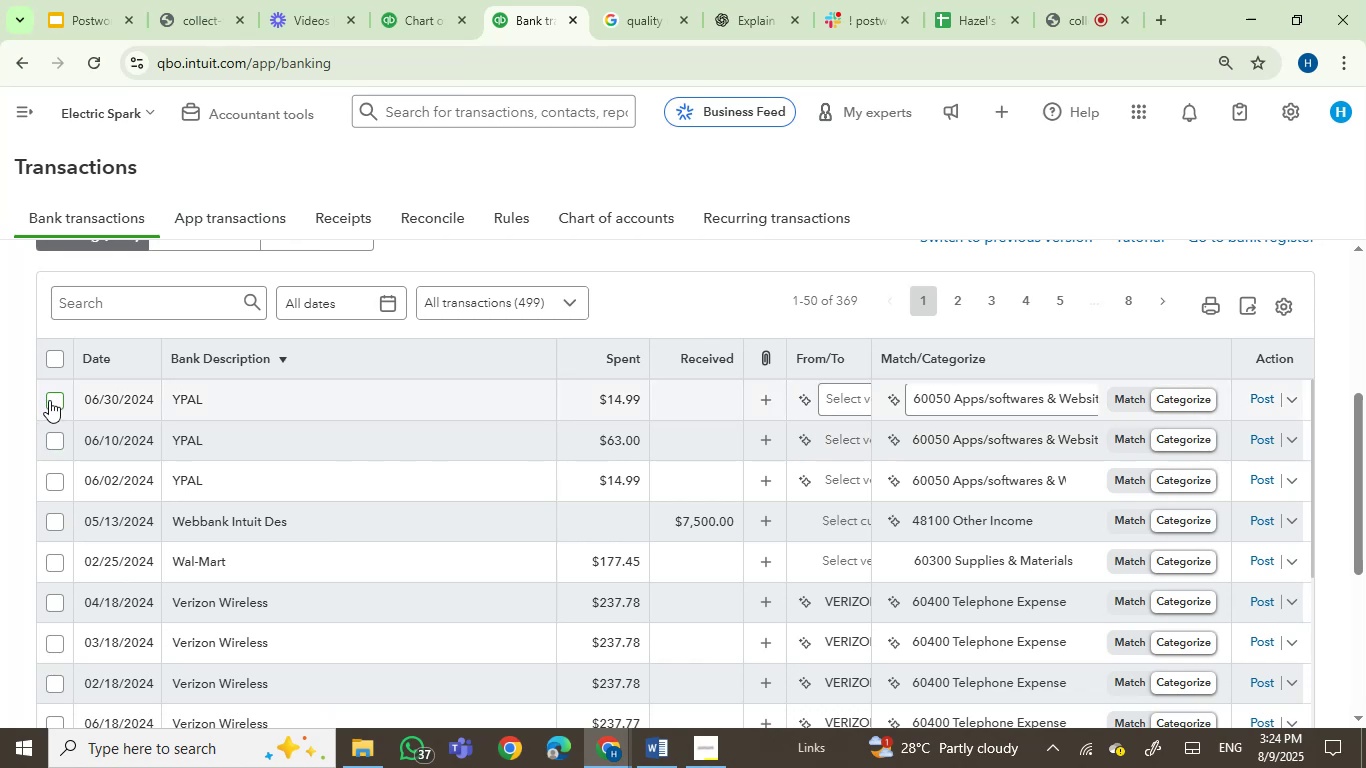 
left_click([52, 394])
 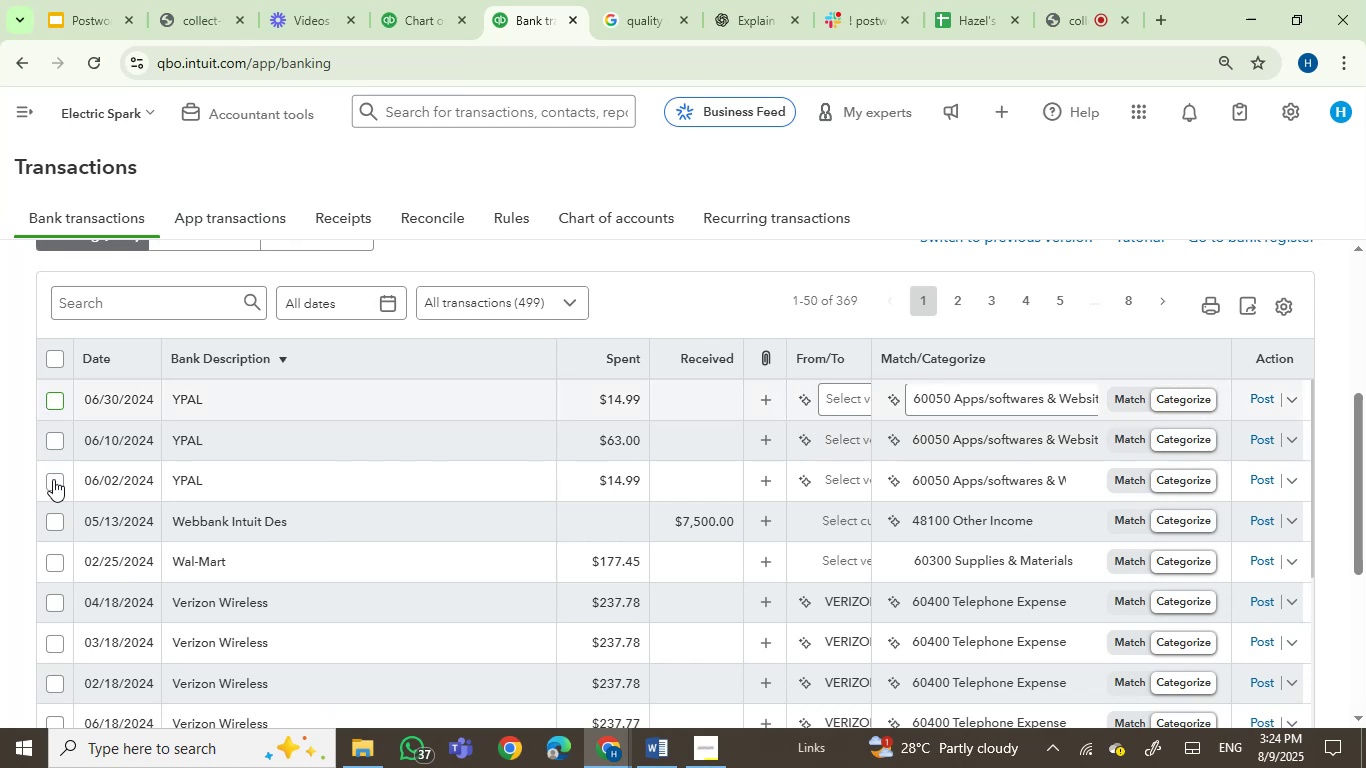 
left_click([53, 479])
 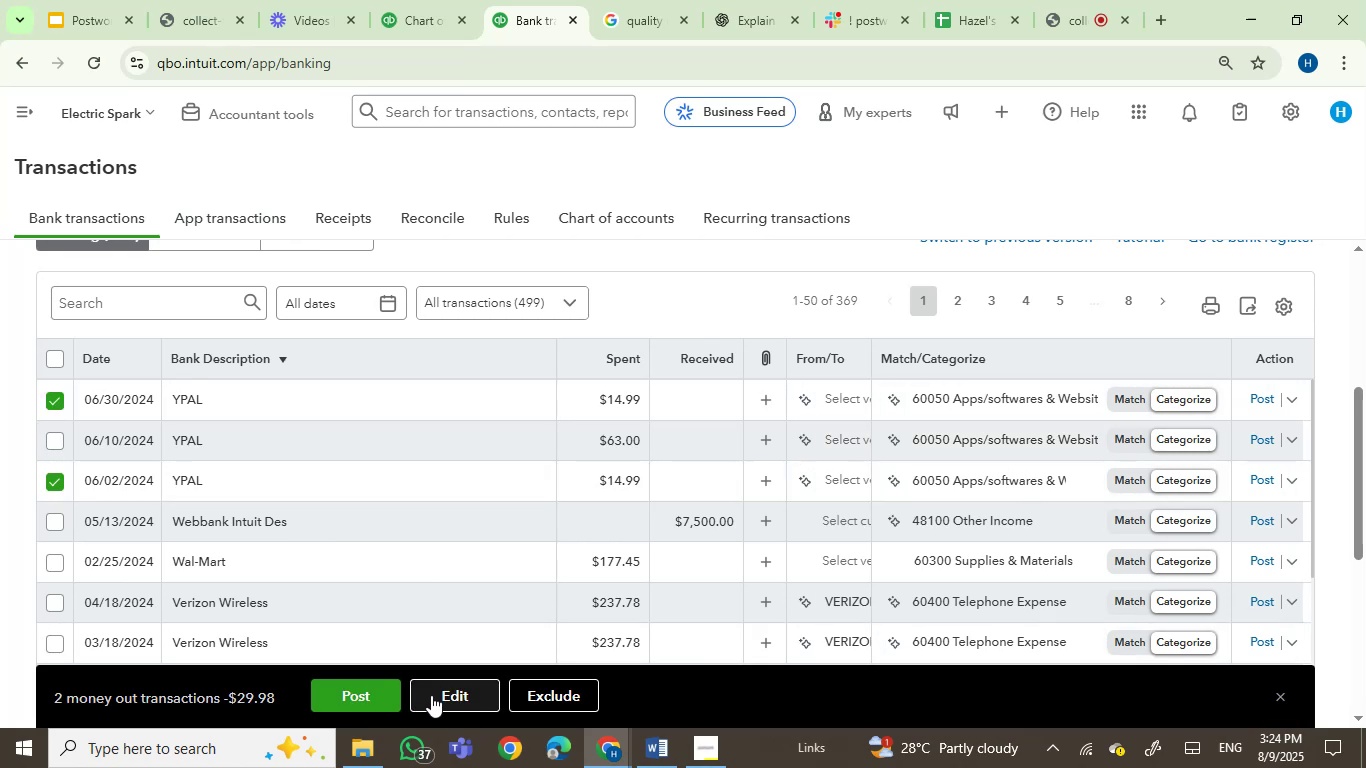 
left_click([431, 695])
 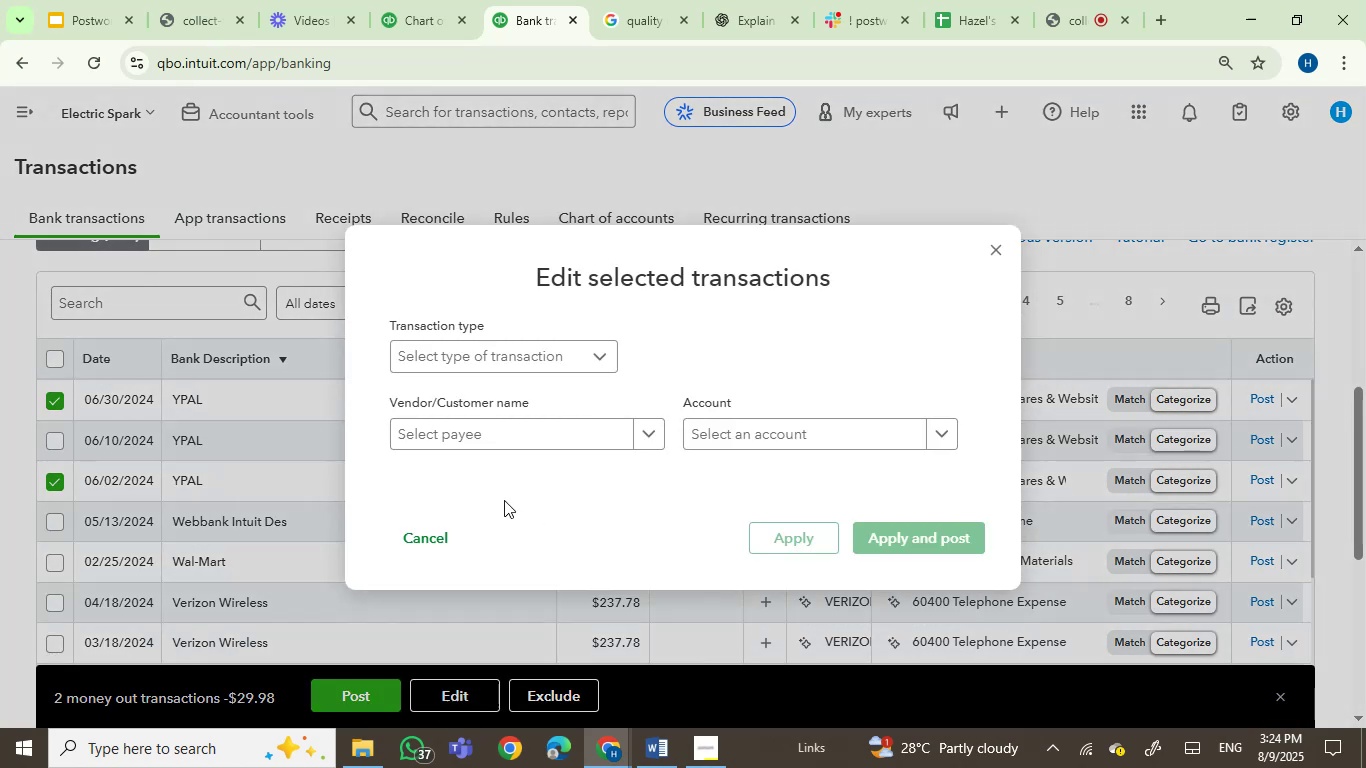 
left_click([496, 431])
 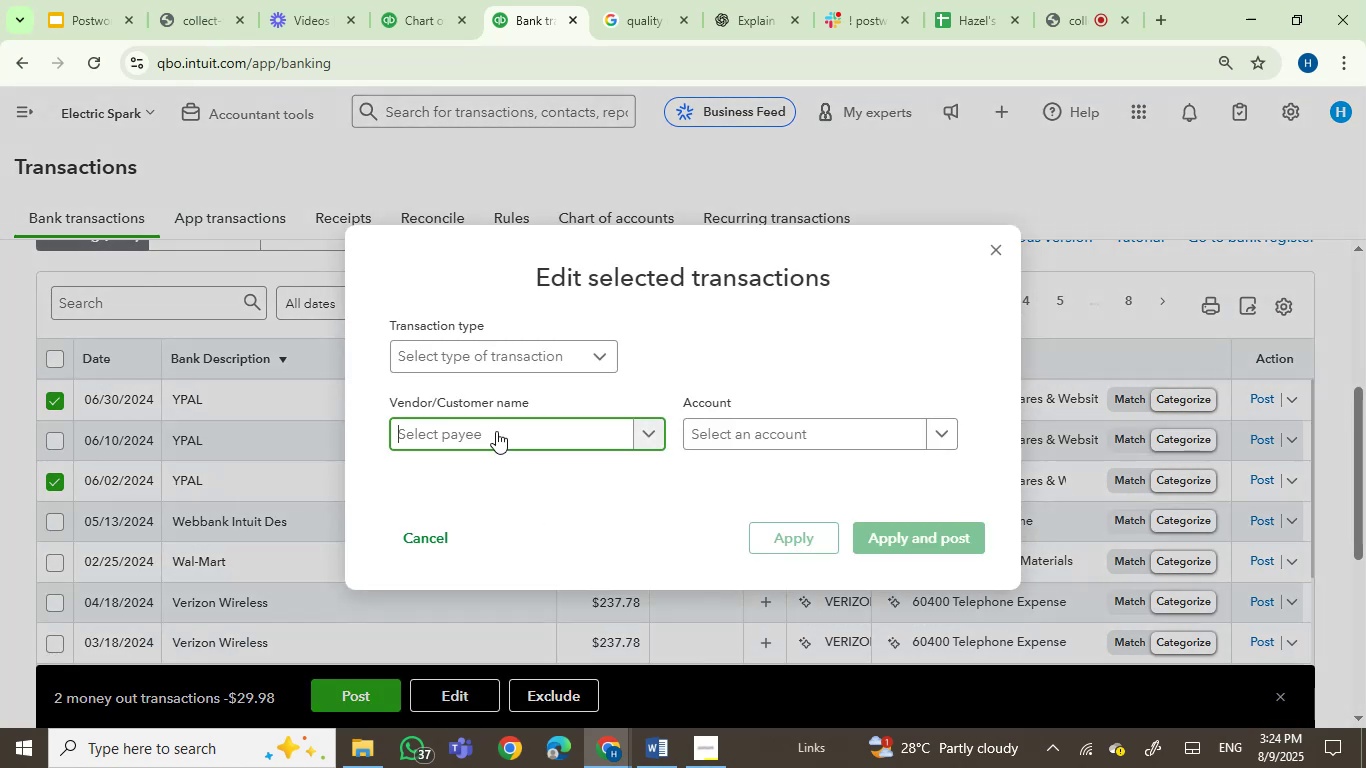 
type(ado)
 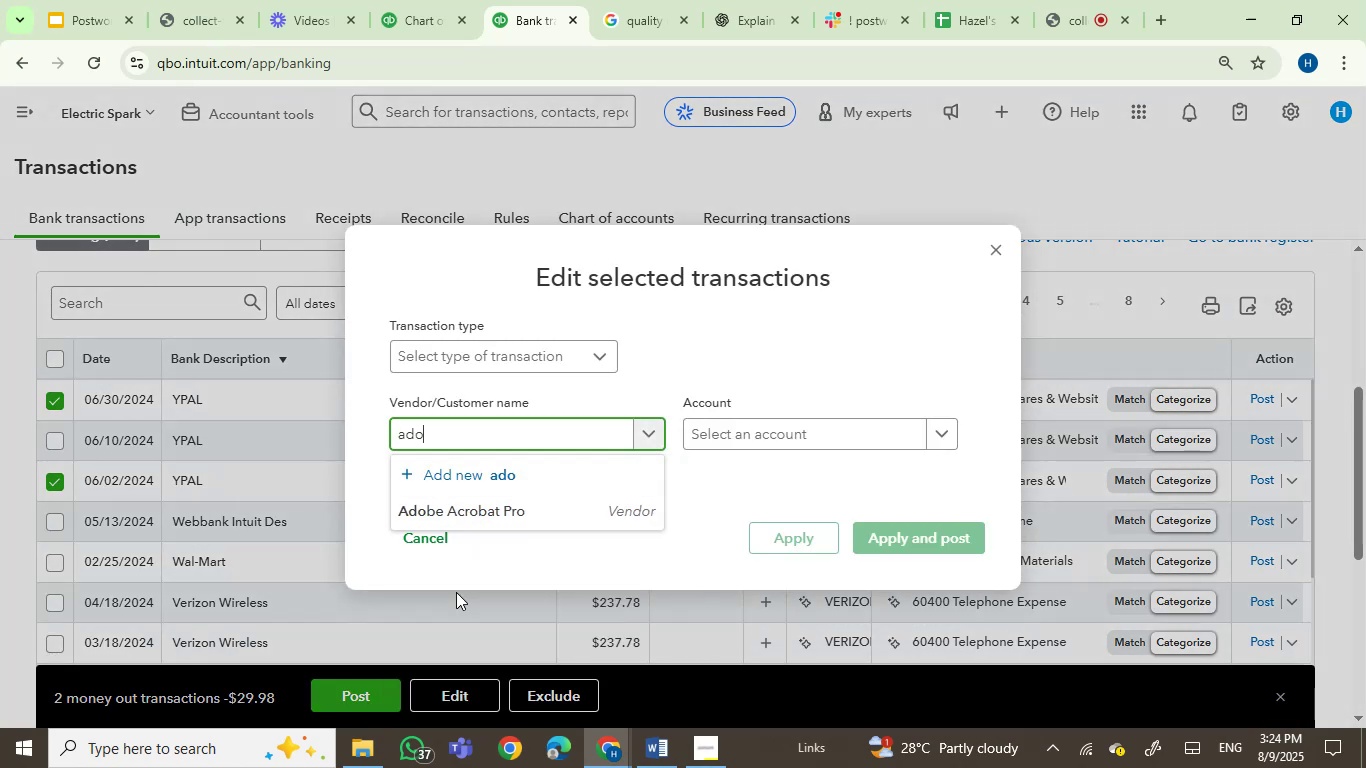 
left_click([477, 512])
 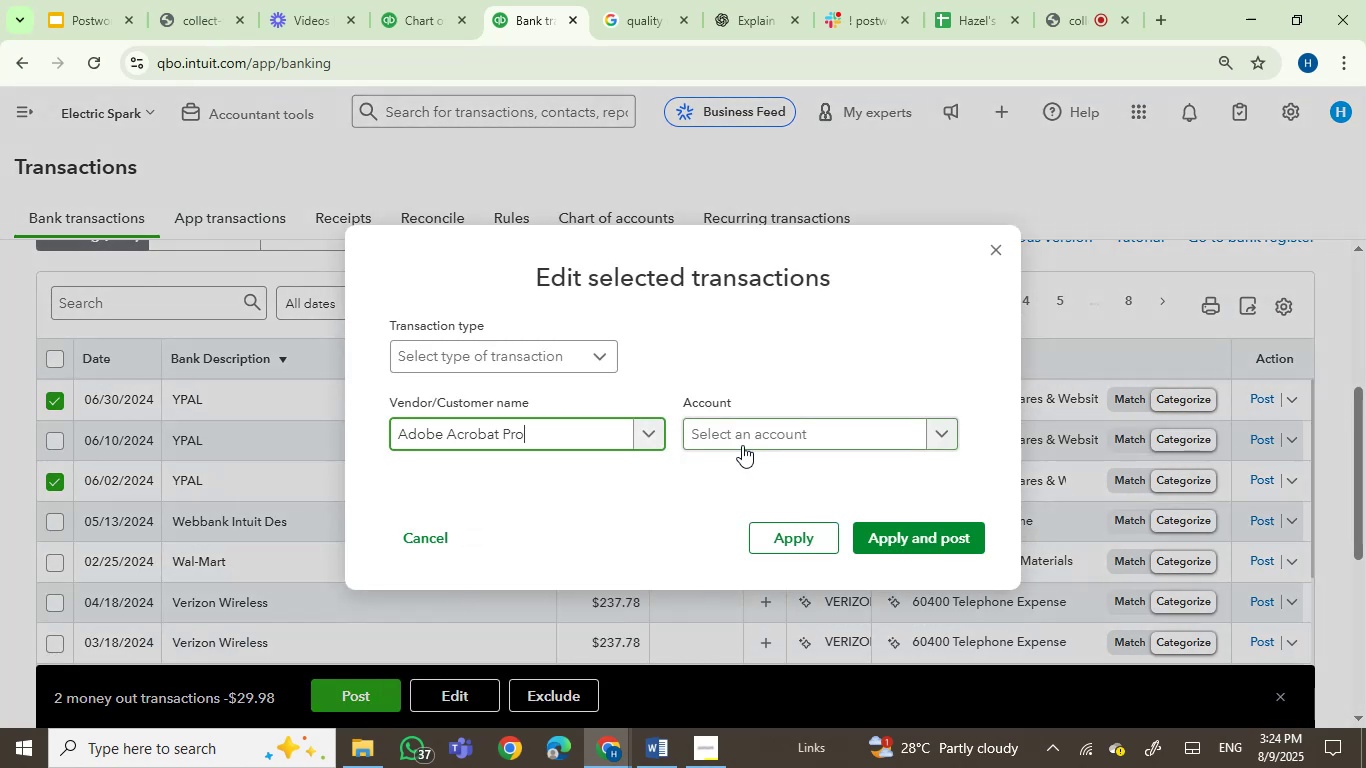 
left_click([751, 434])
 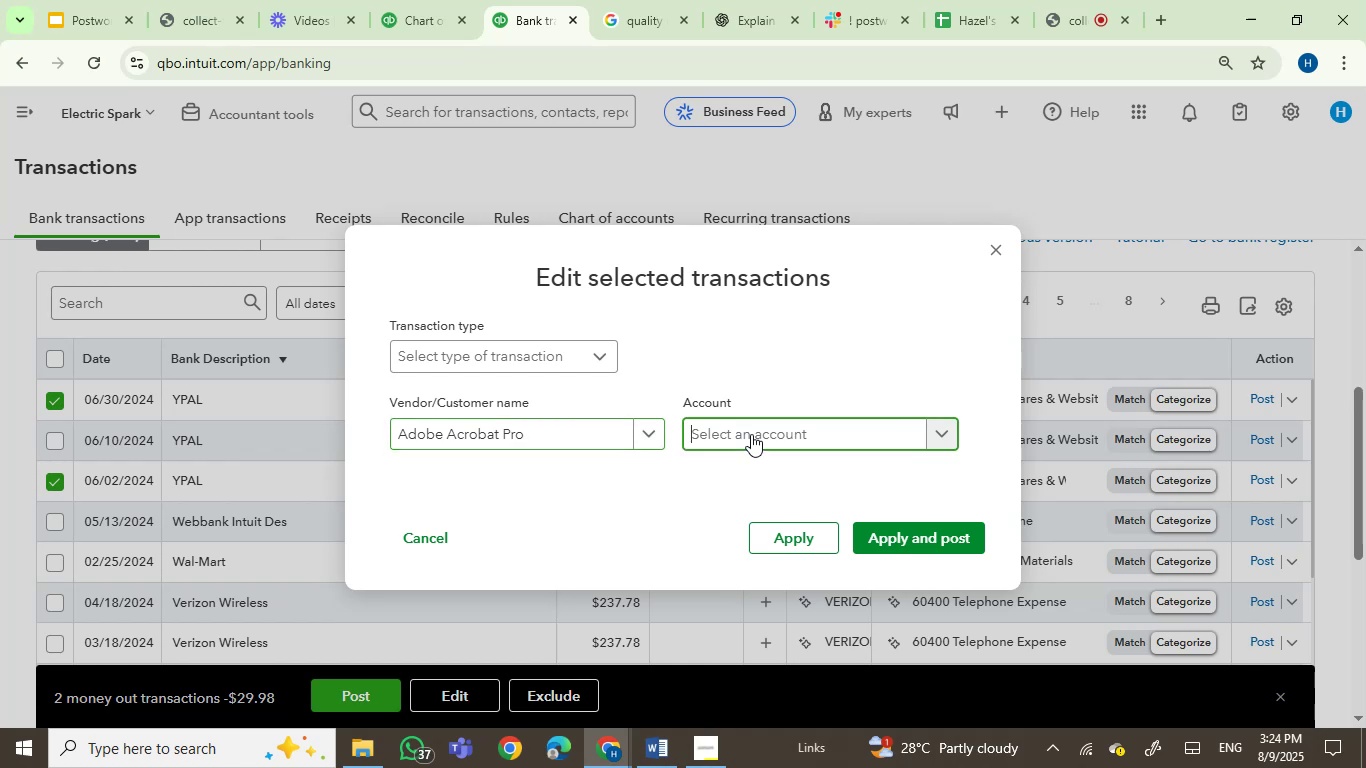 
type(du)
 